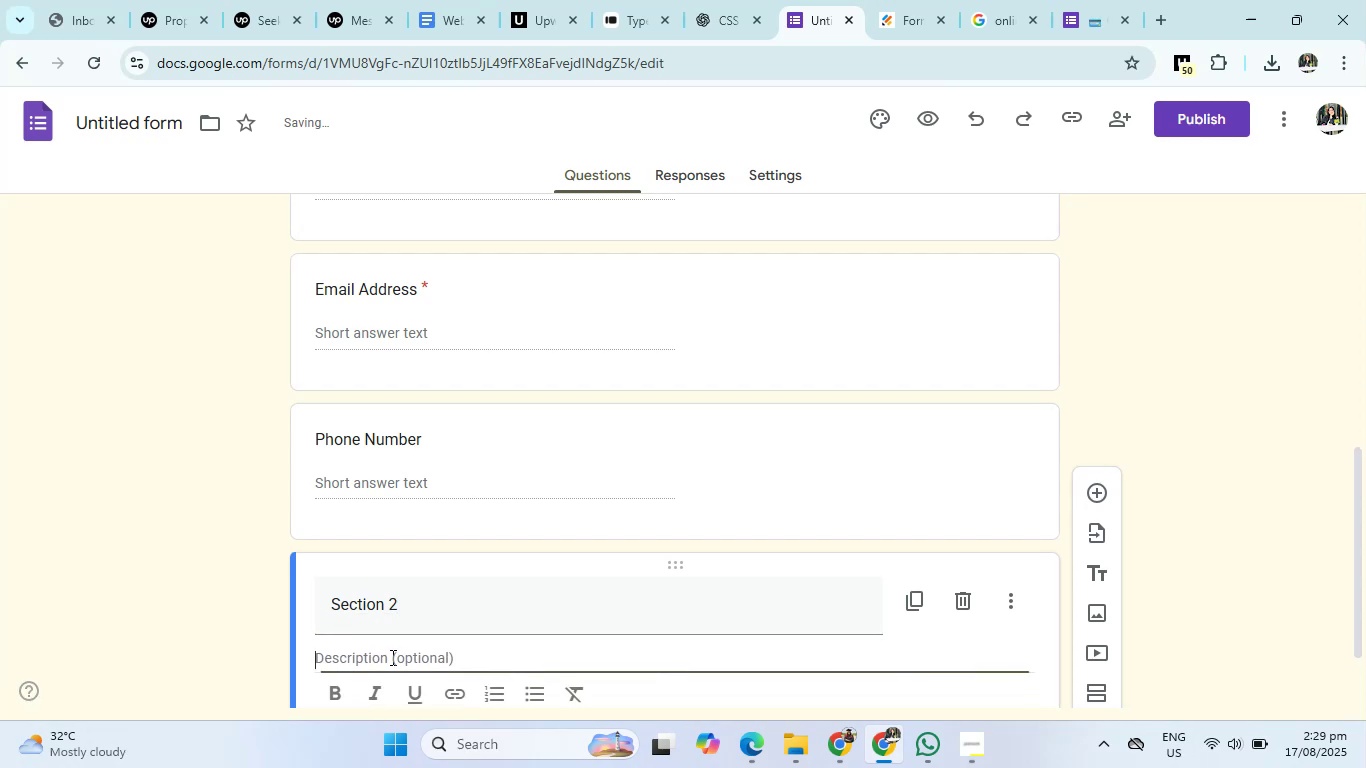 
type(att)
key(Backspace)
key(Backspace)
key(Backspace)
type(Attandance Confirmation)
 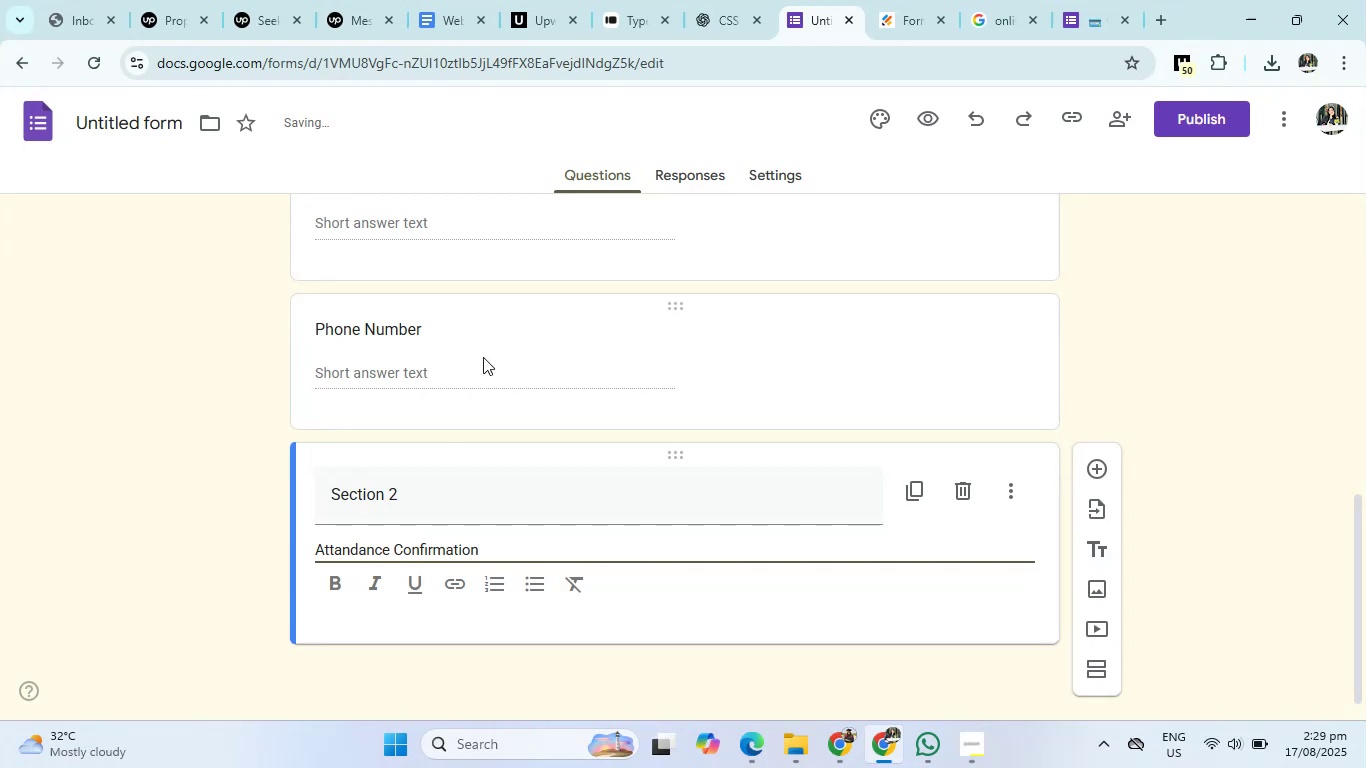 
left_click([754, 0])
 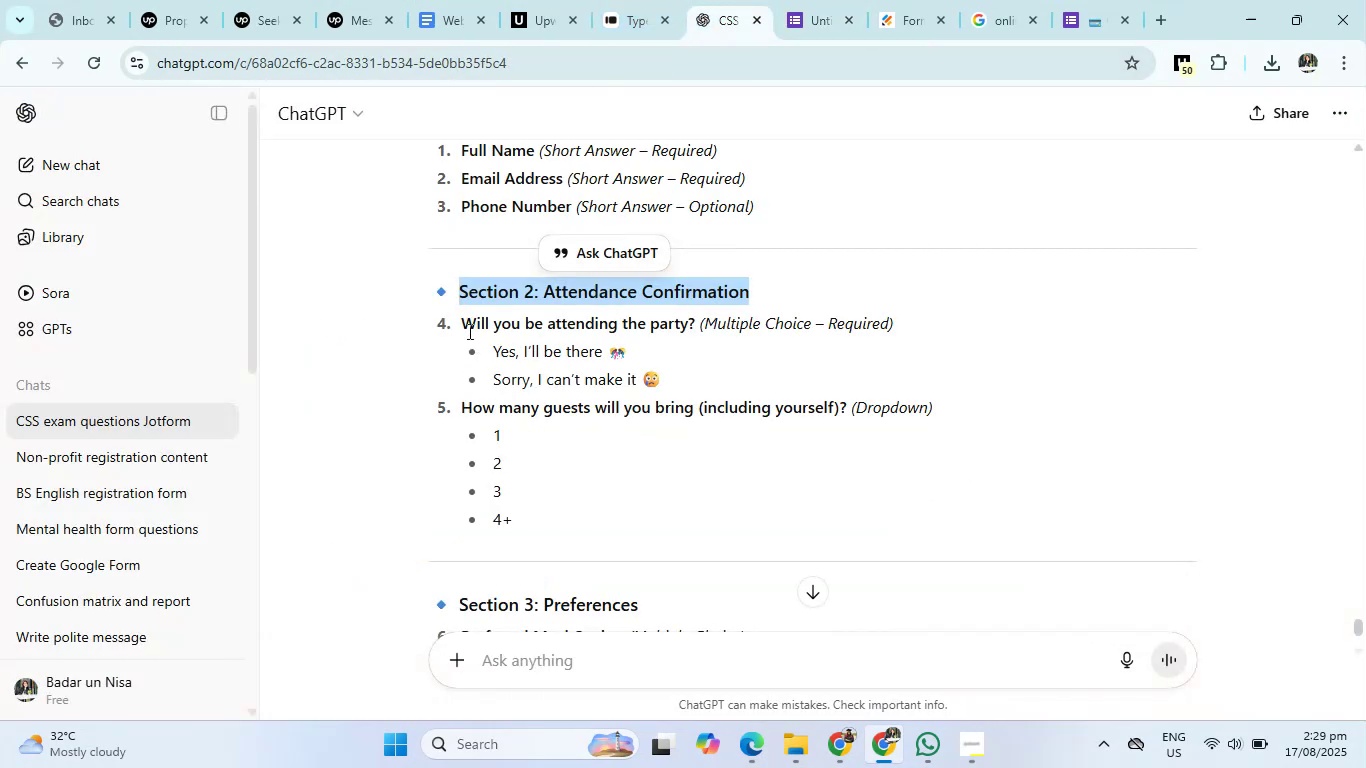 
left_click_drag(start_coordinate=[462, 325], to_coordinate=[705, 320])
 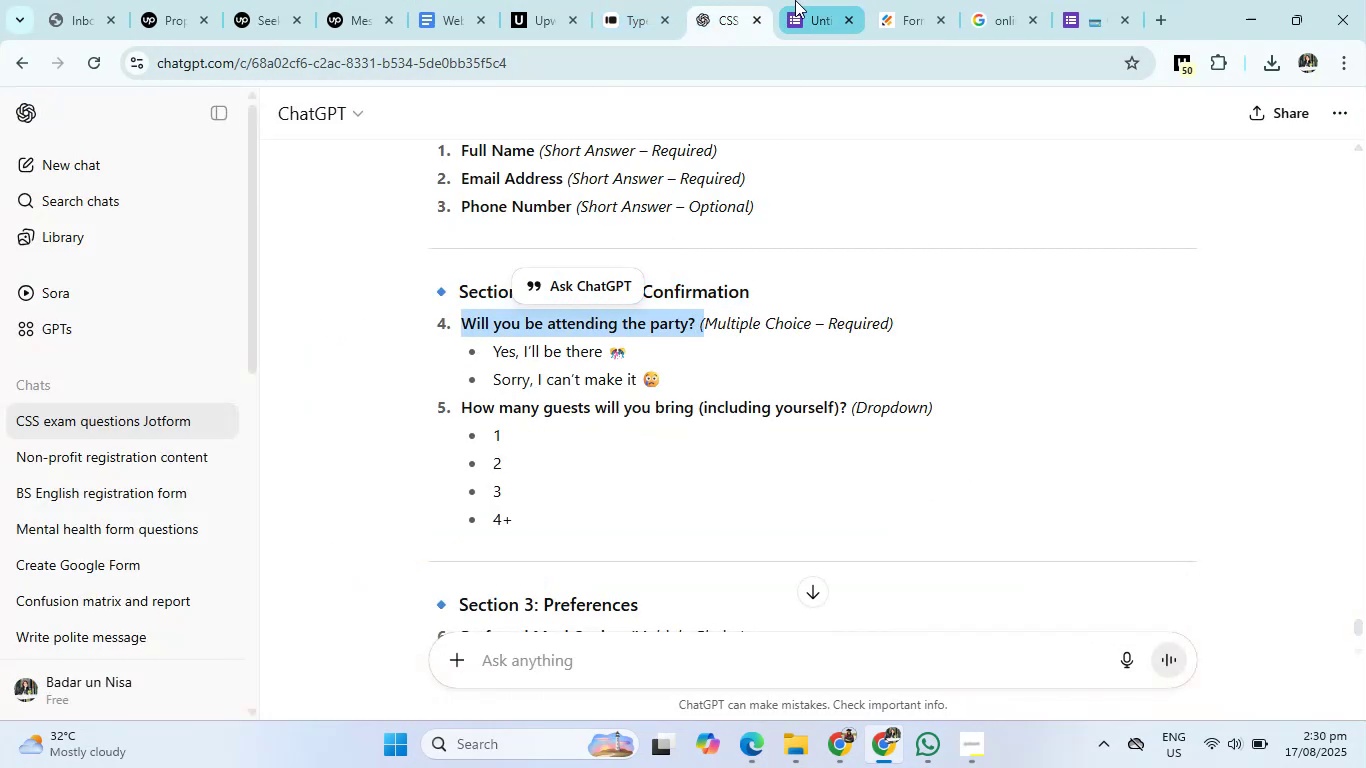 
left_click([795, 0])
 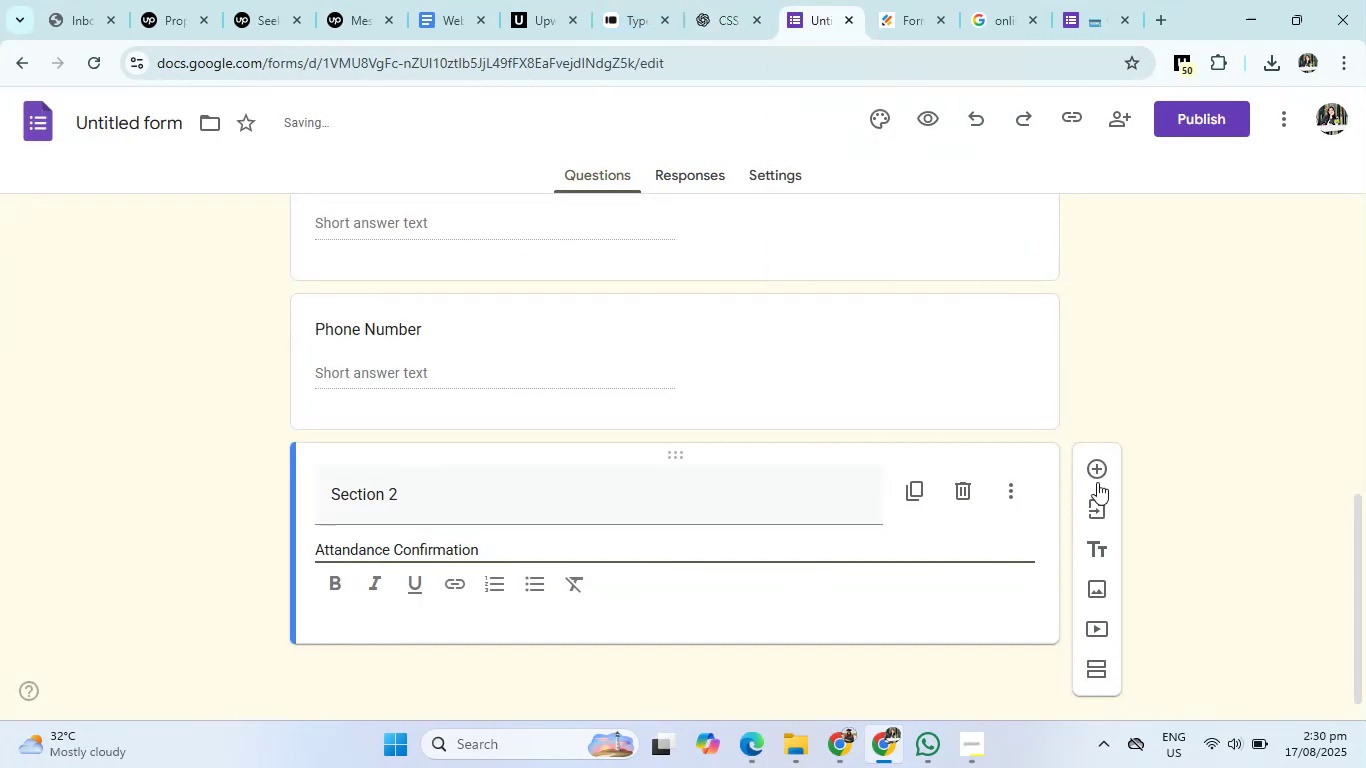 
left_click([1101, 473])
 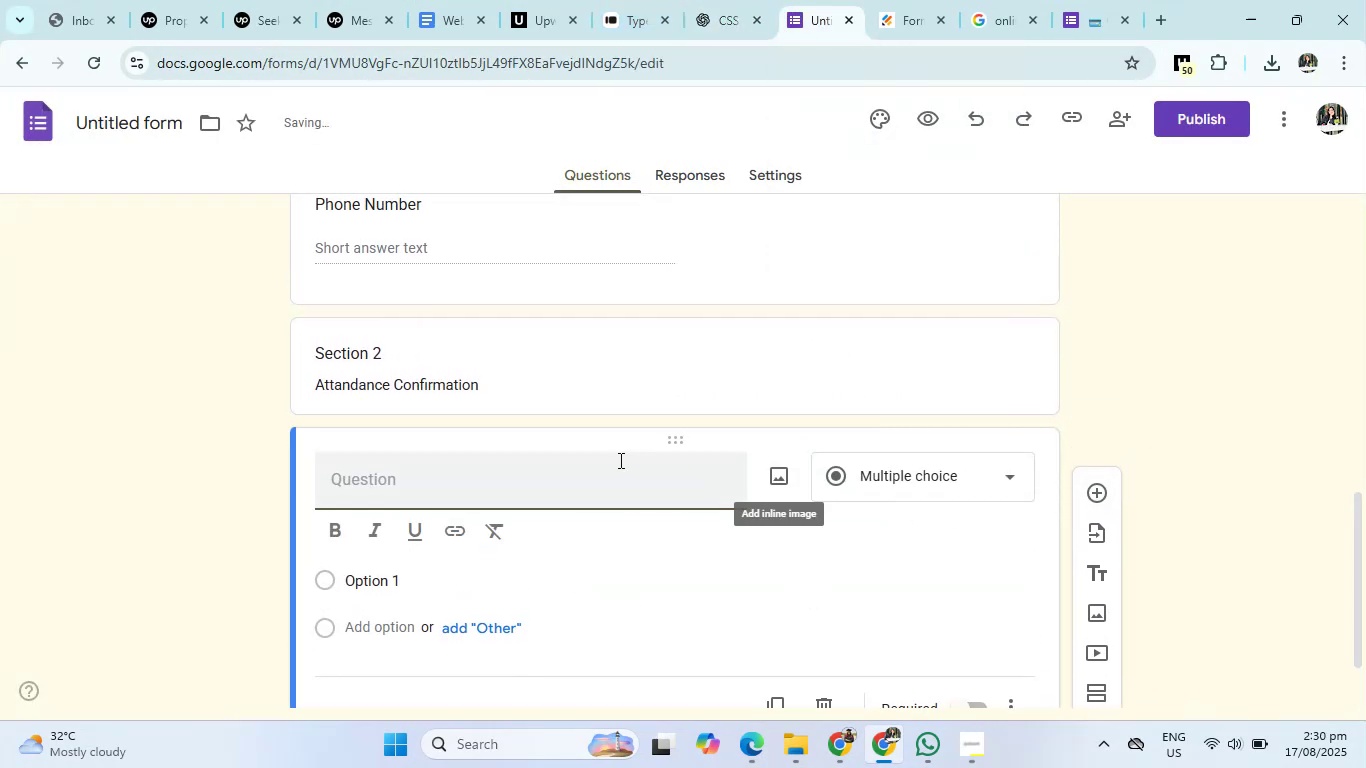 
left_click([610, 468])
 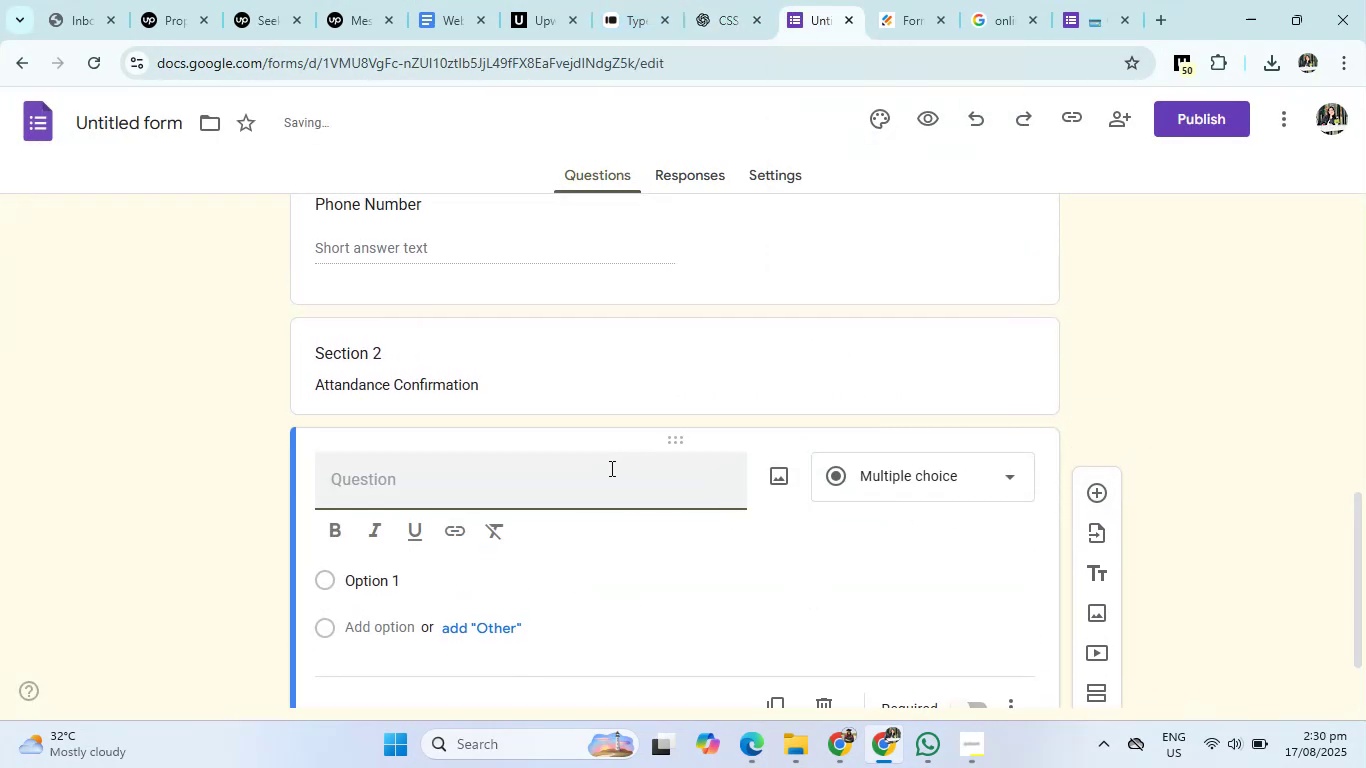 
type(Will you be attanding the party?)
 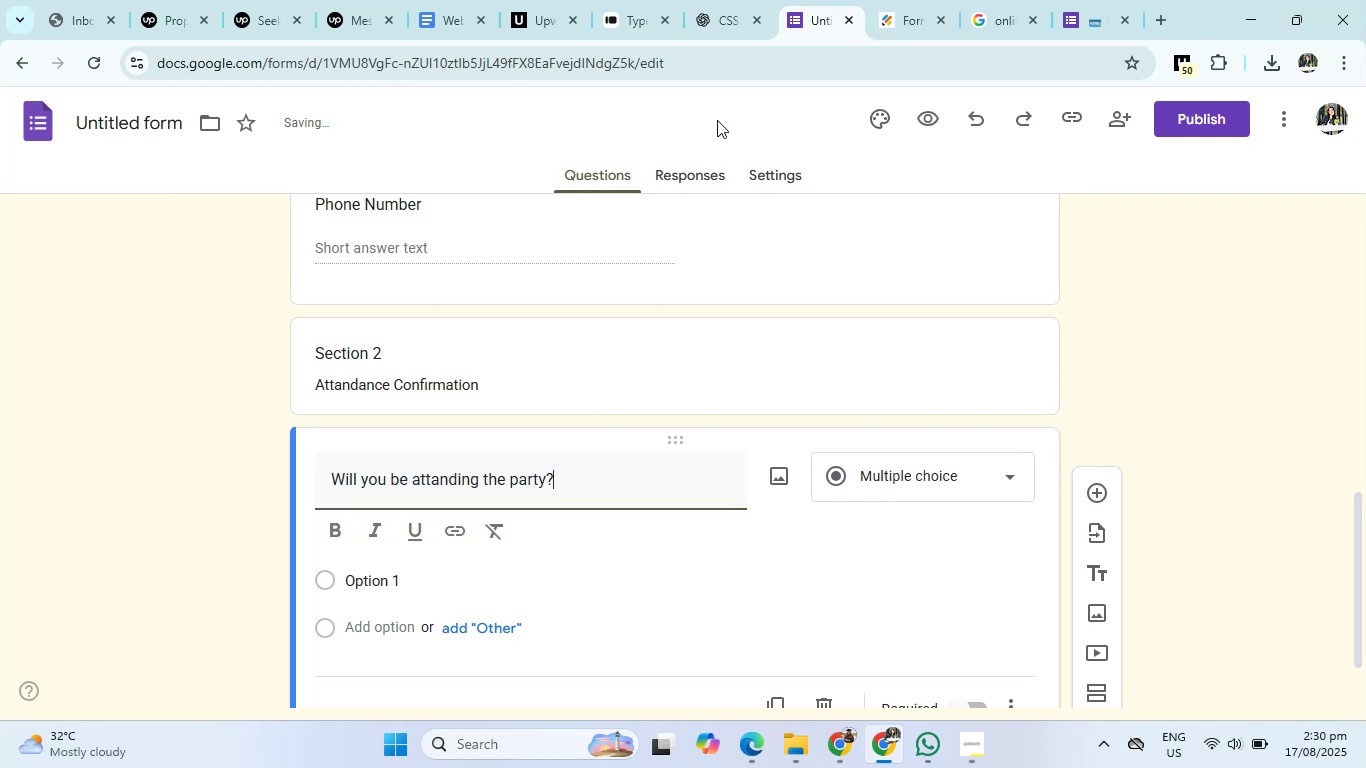 
left_click([729, 0])
 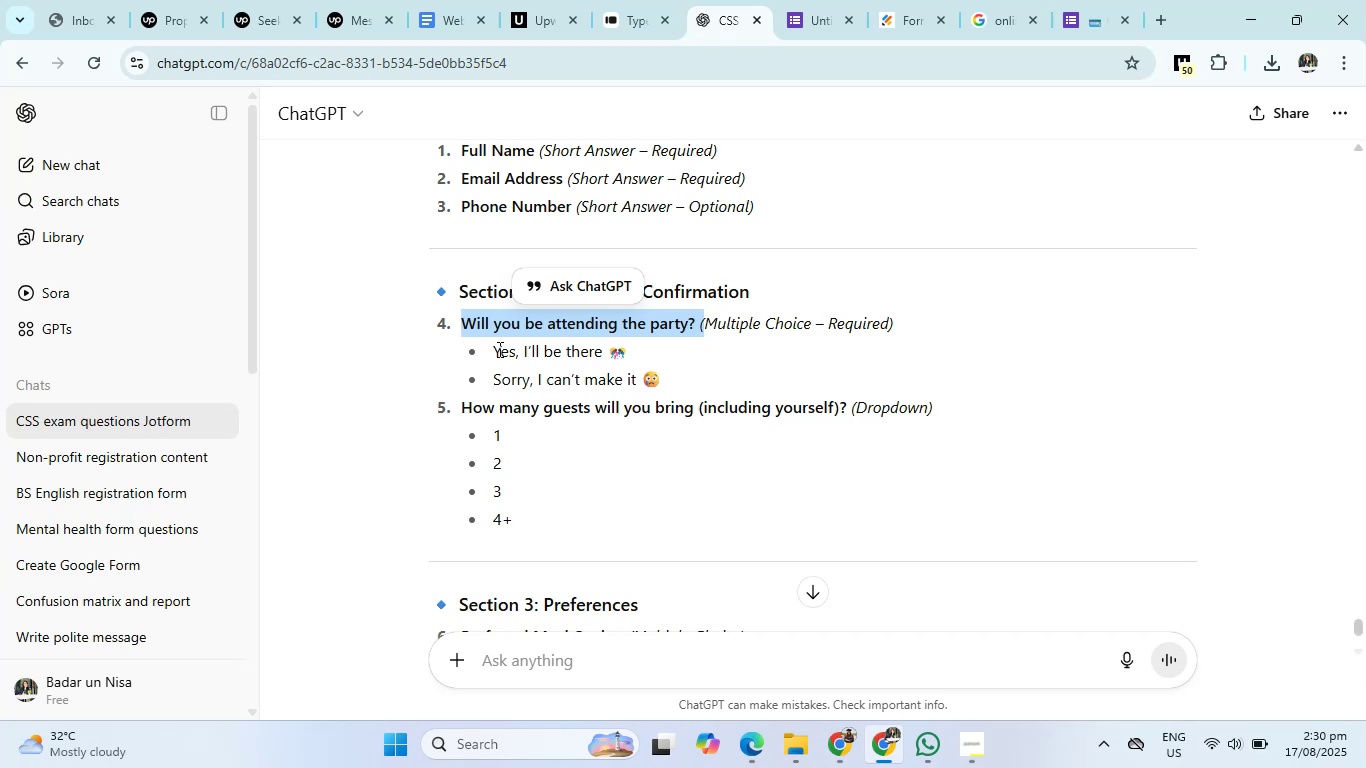 
left_click_drag(start_coordinate=[492, 347], to_coordinate=[677, 384])
 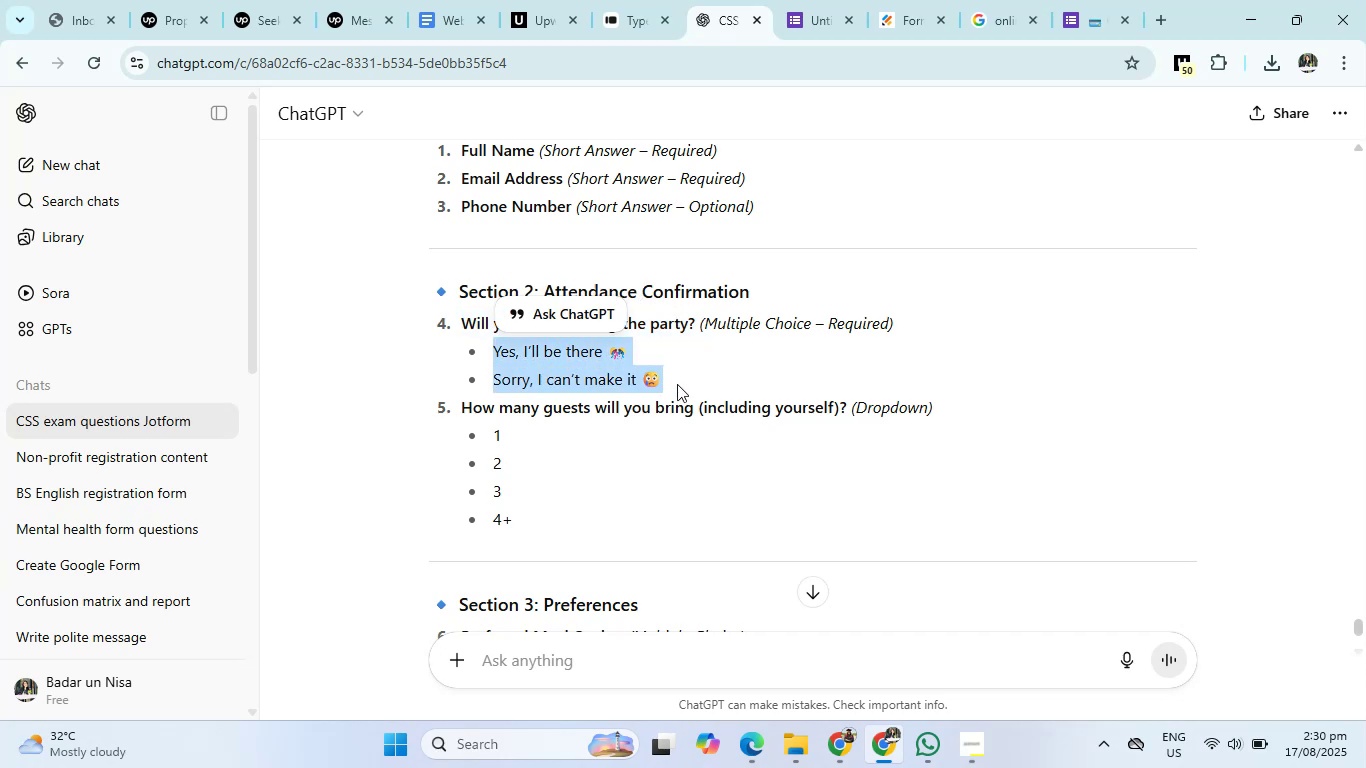 
key(Control+C)
 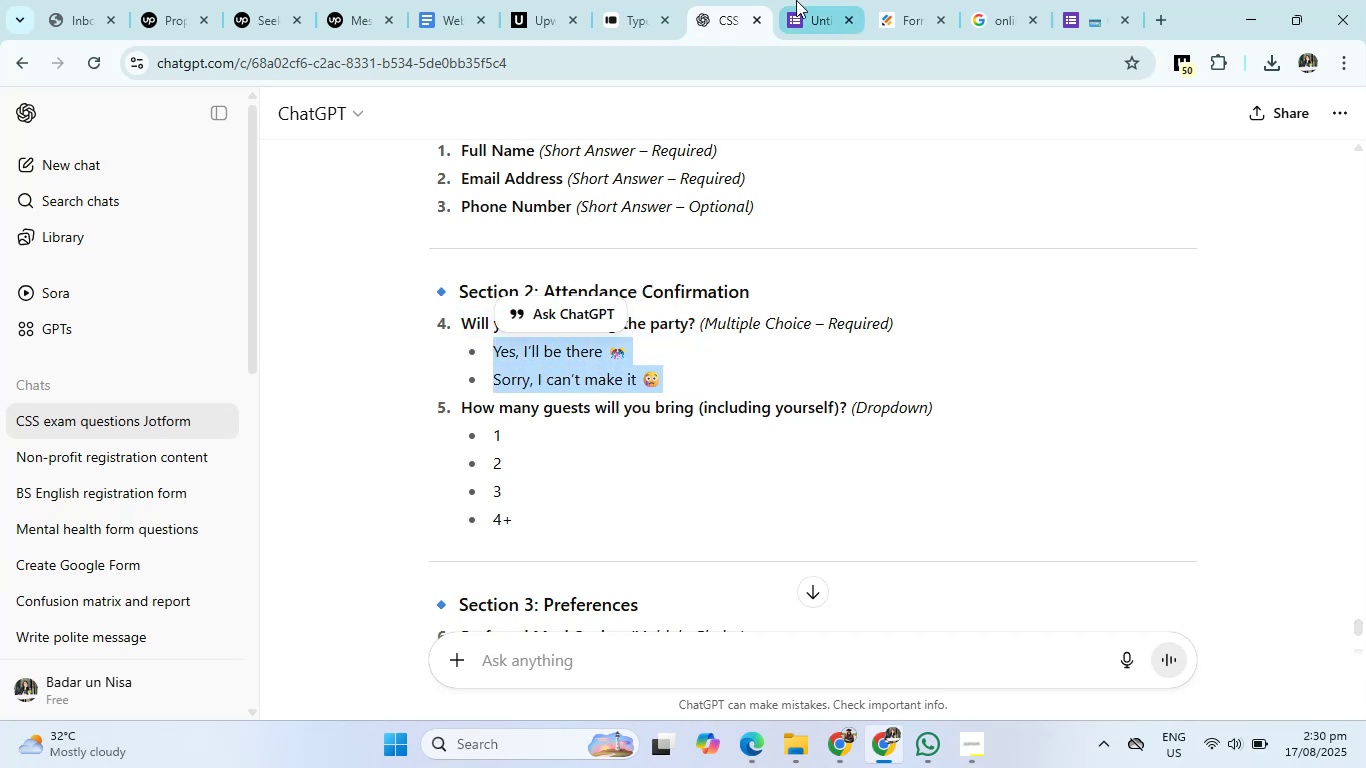 
left_click([806, 0])
 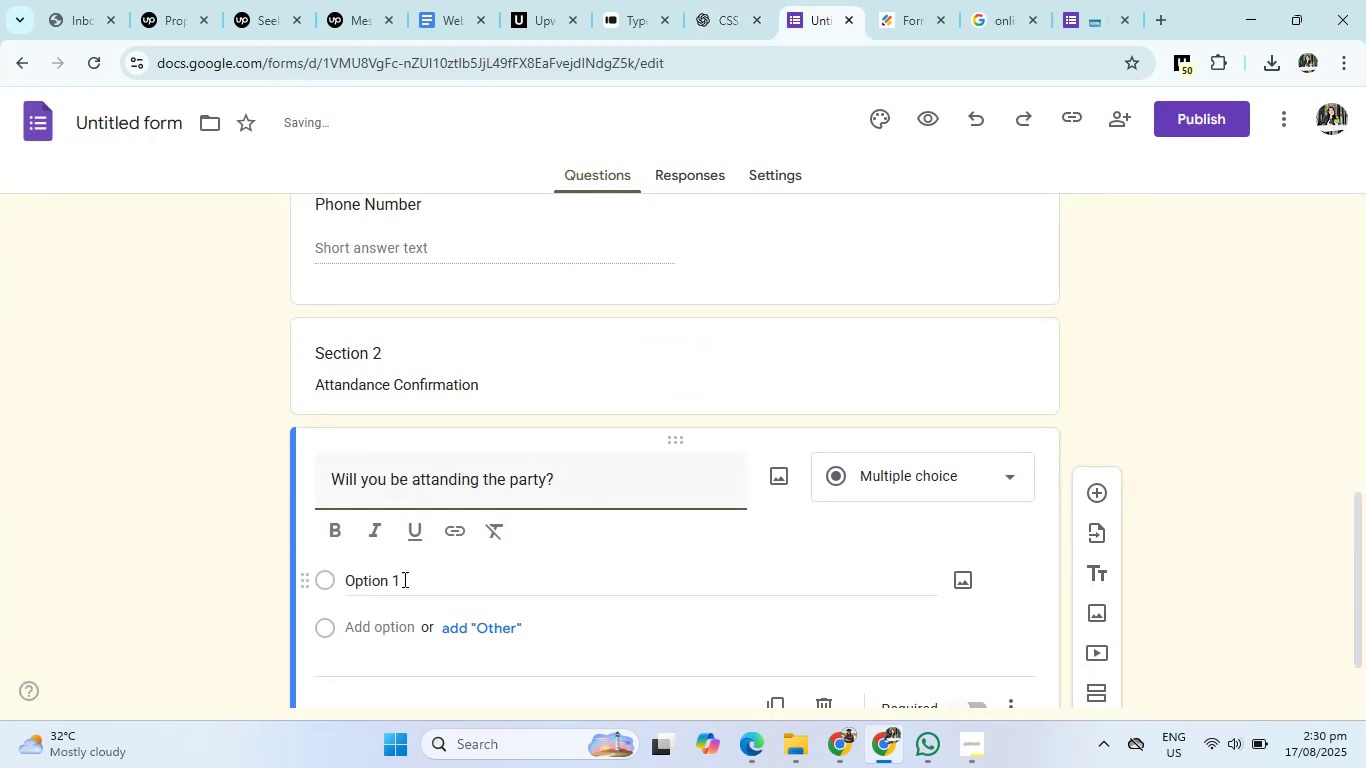 
left_click([401, 584])
 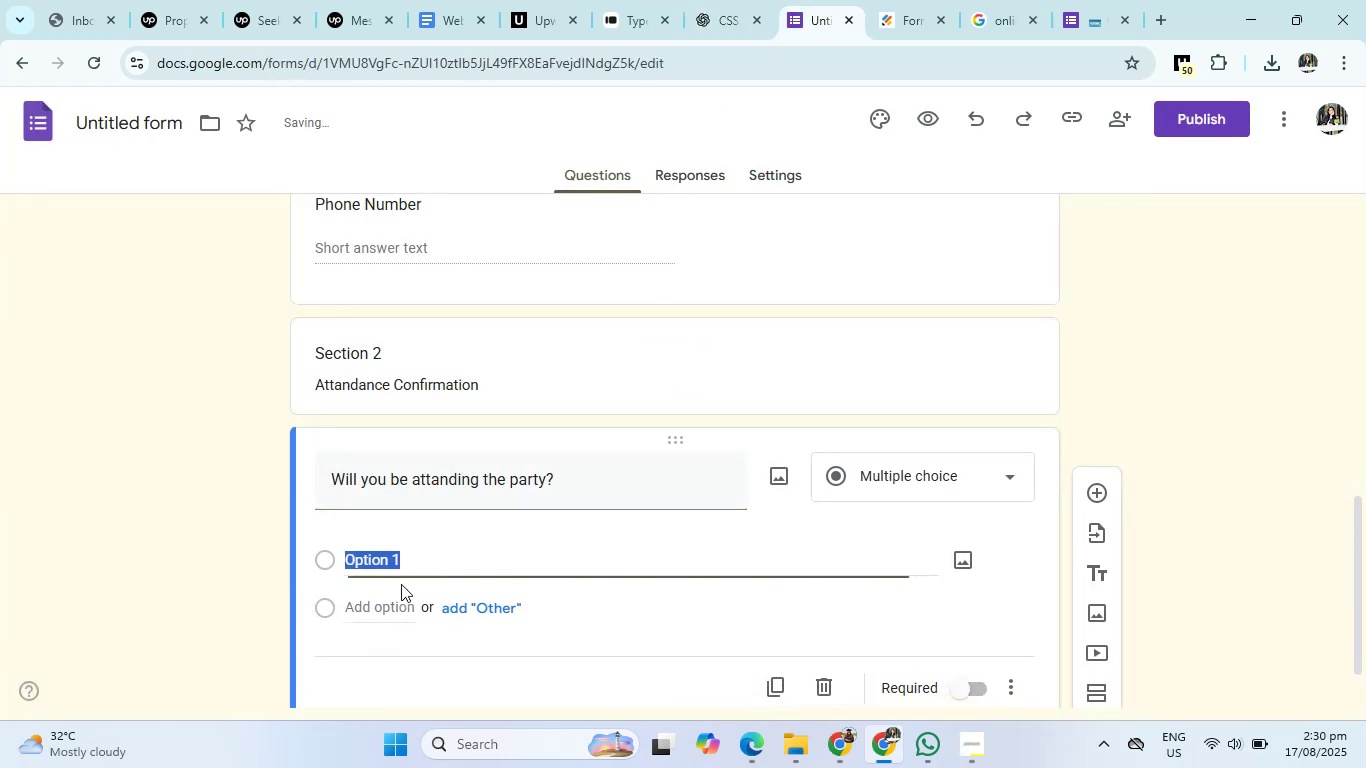 
key(Control+V)
 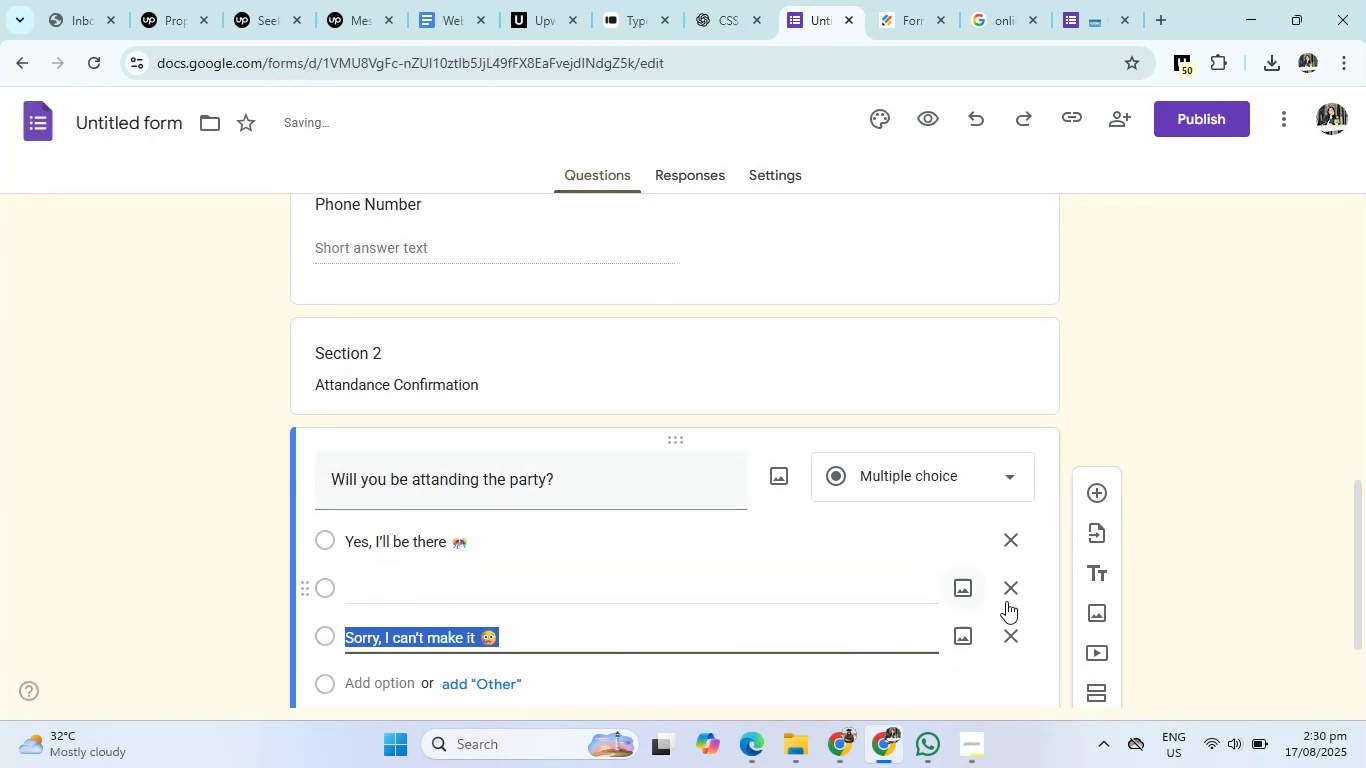 
left_click([1017, 587])
 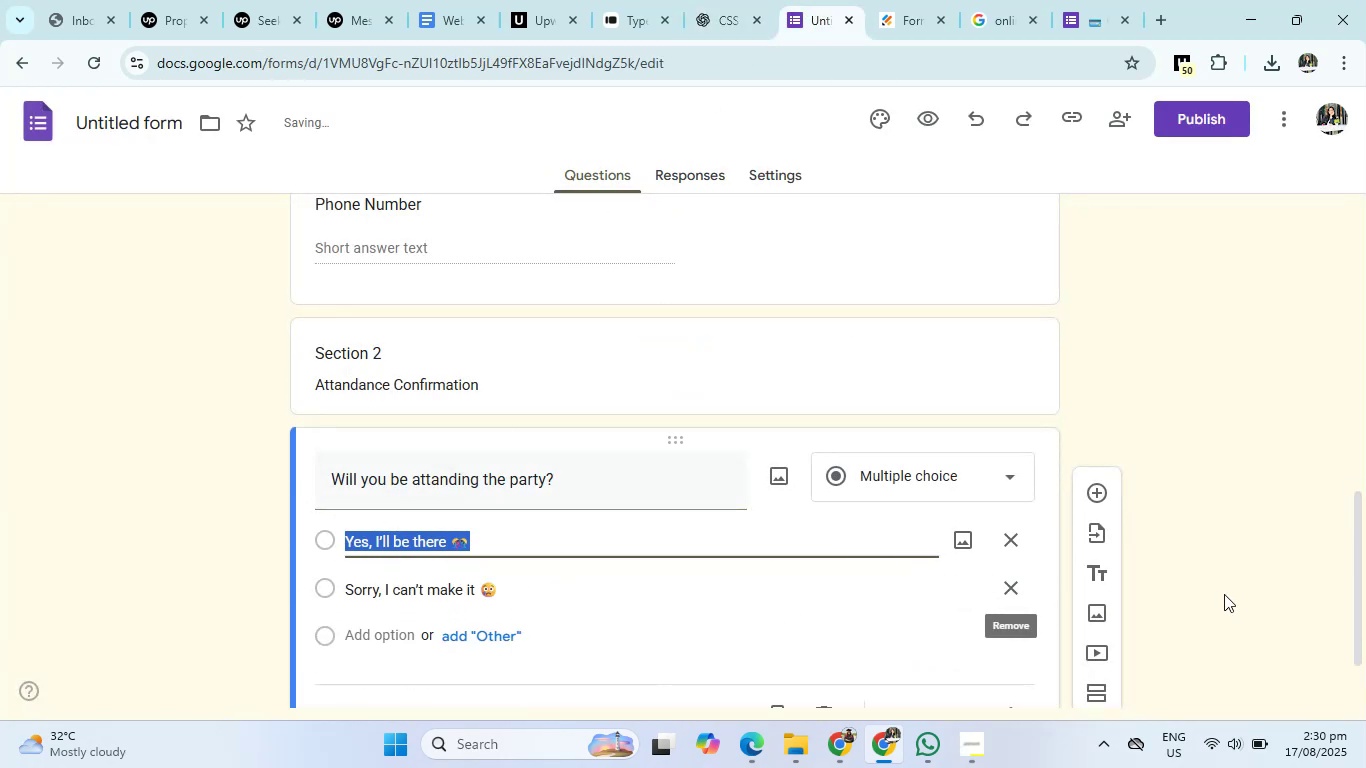 
left_click([1248, 583])
 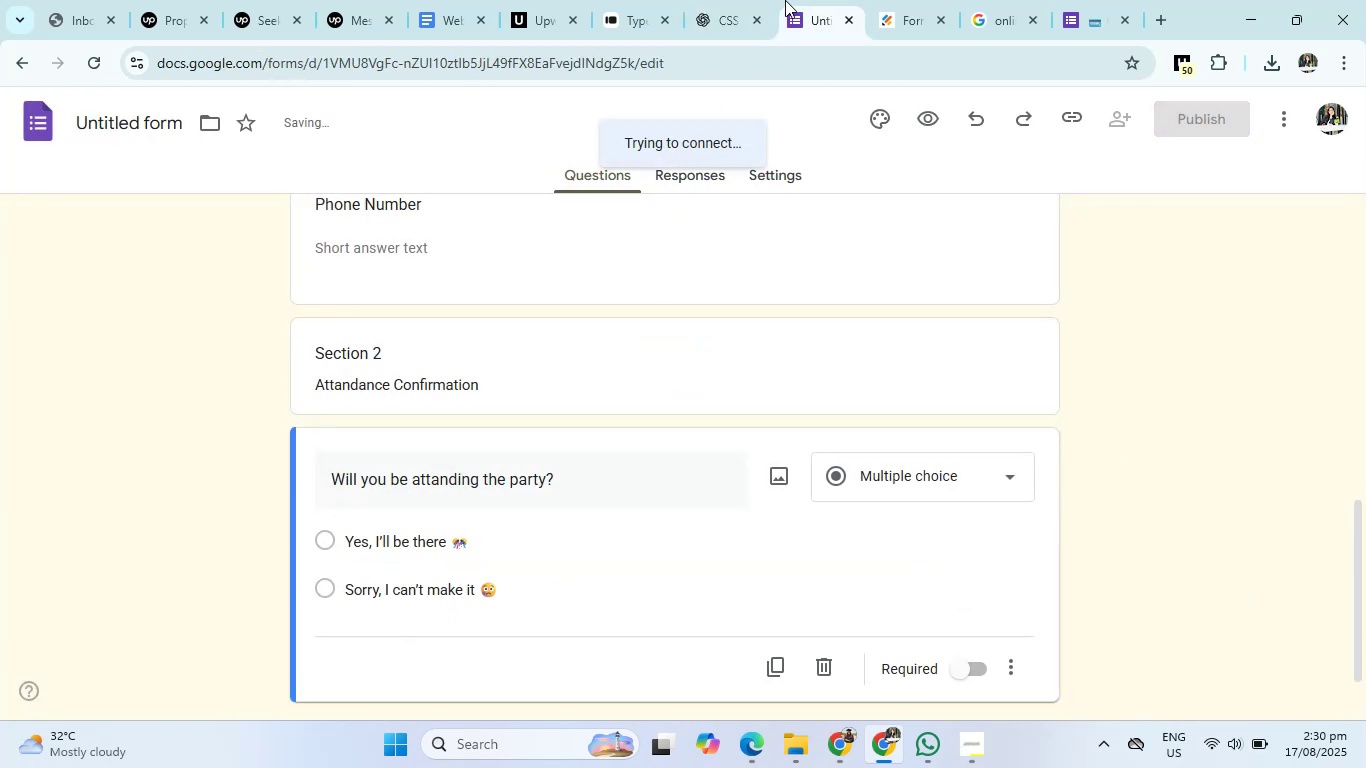 
left_click([719, 0])
 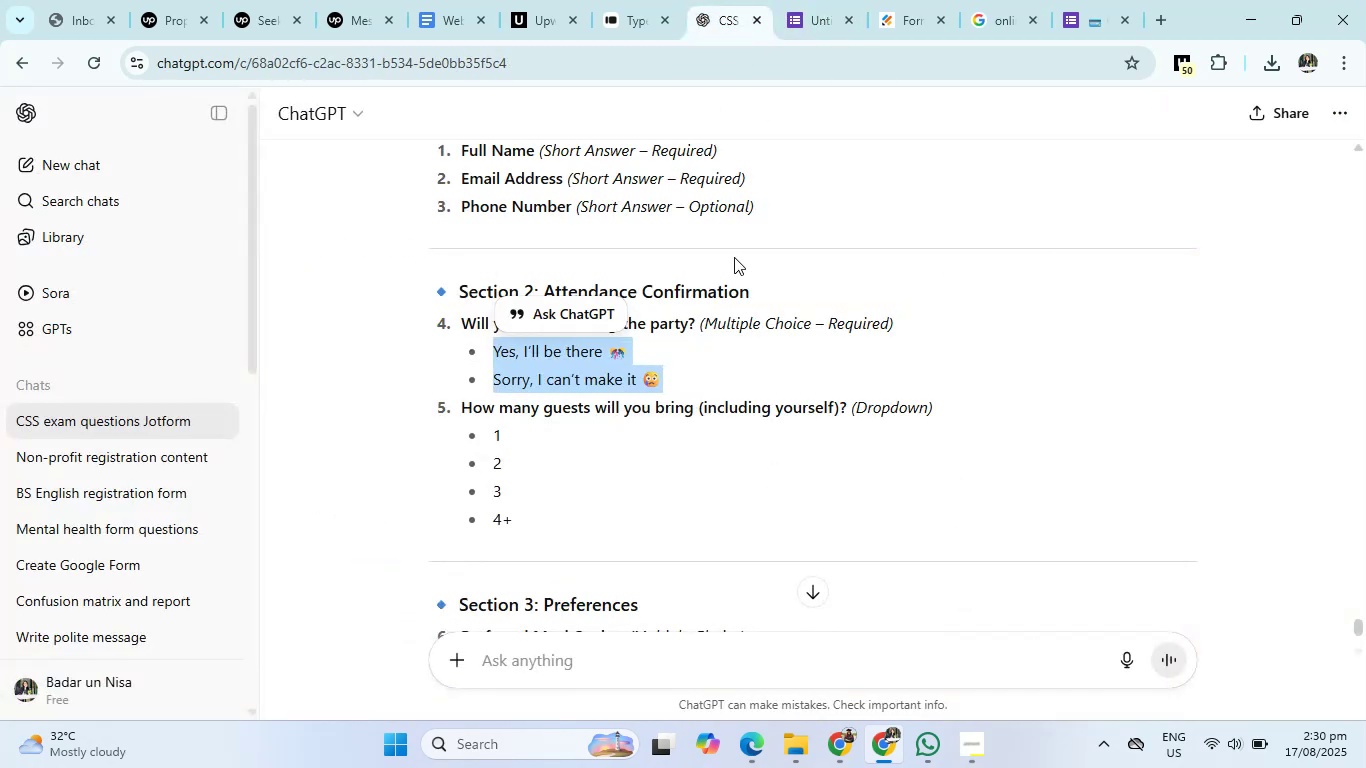 
scroll: coordinate [719, 360], scroll_direction: down, amount: 2.0
 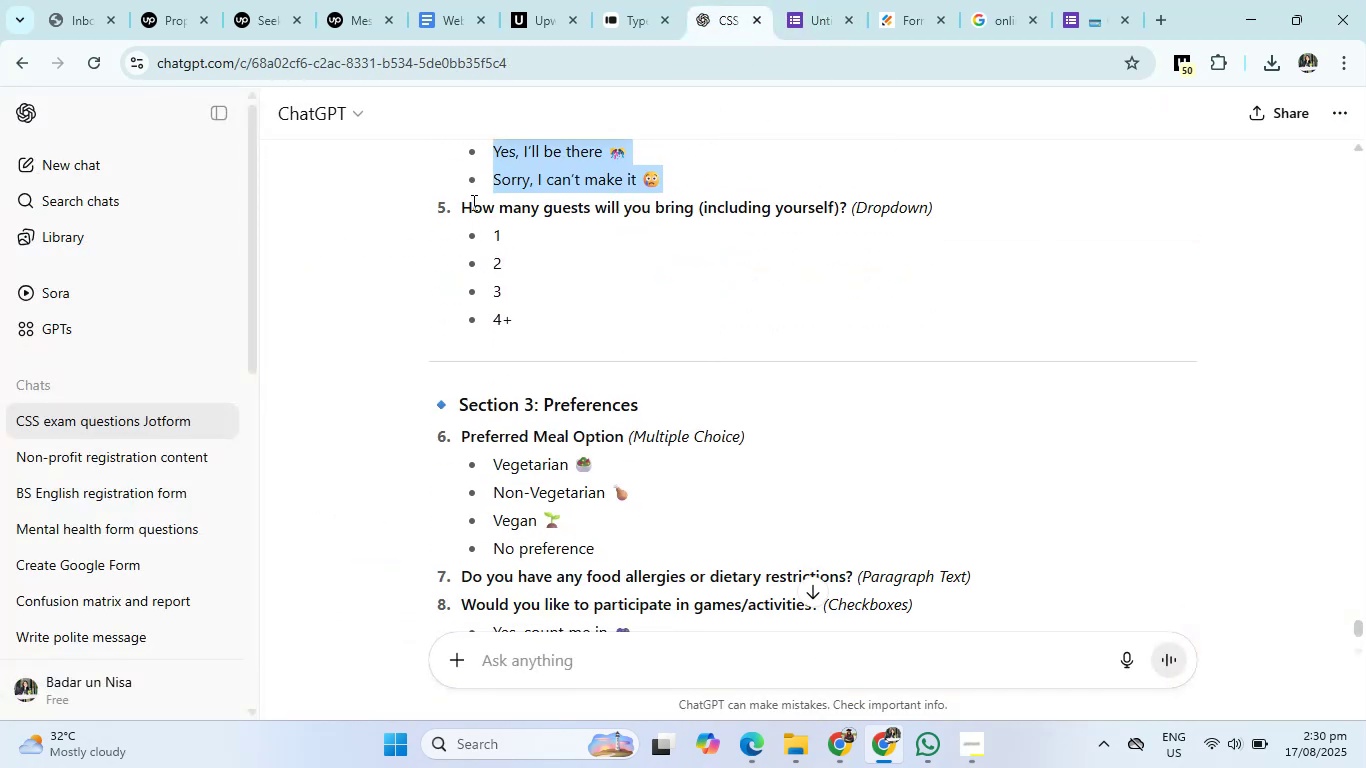 
left_click_drag(start_coordinate=[461, 208], to_coordinate=[845, 215])
 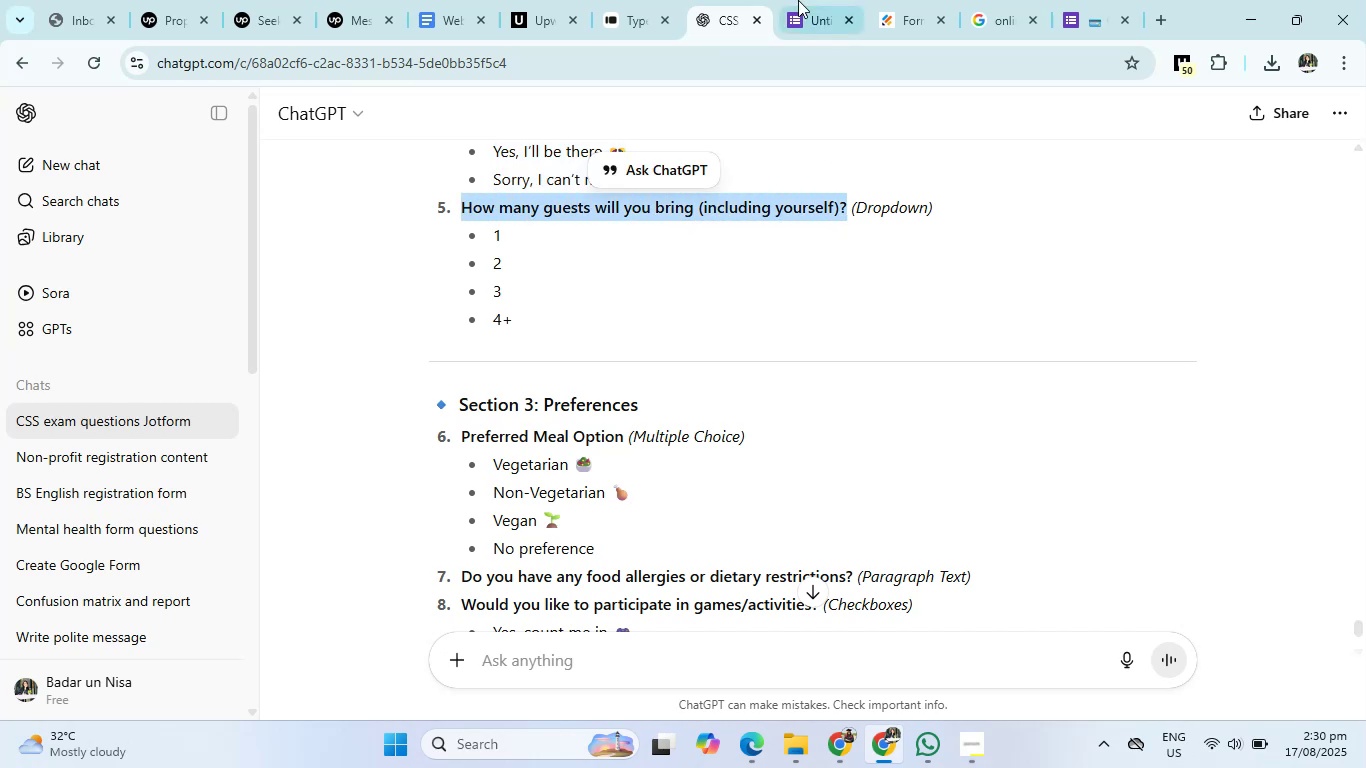 
left_click([796, 0])
 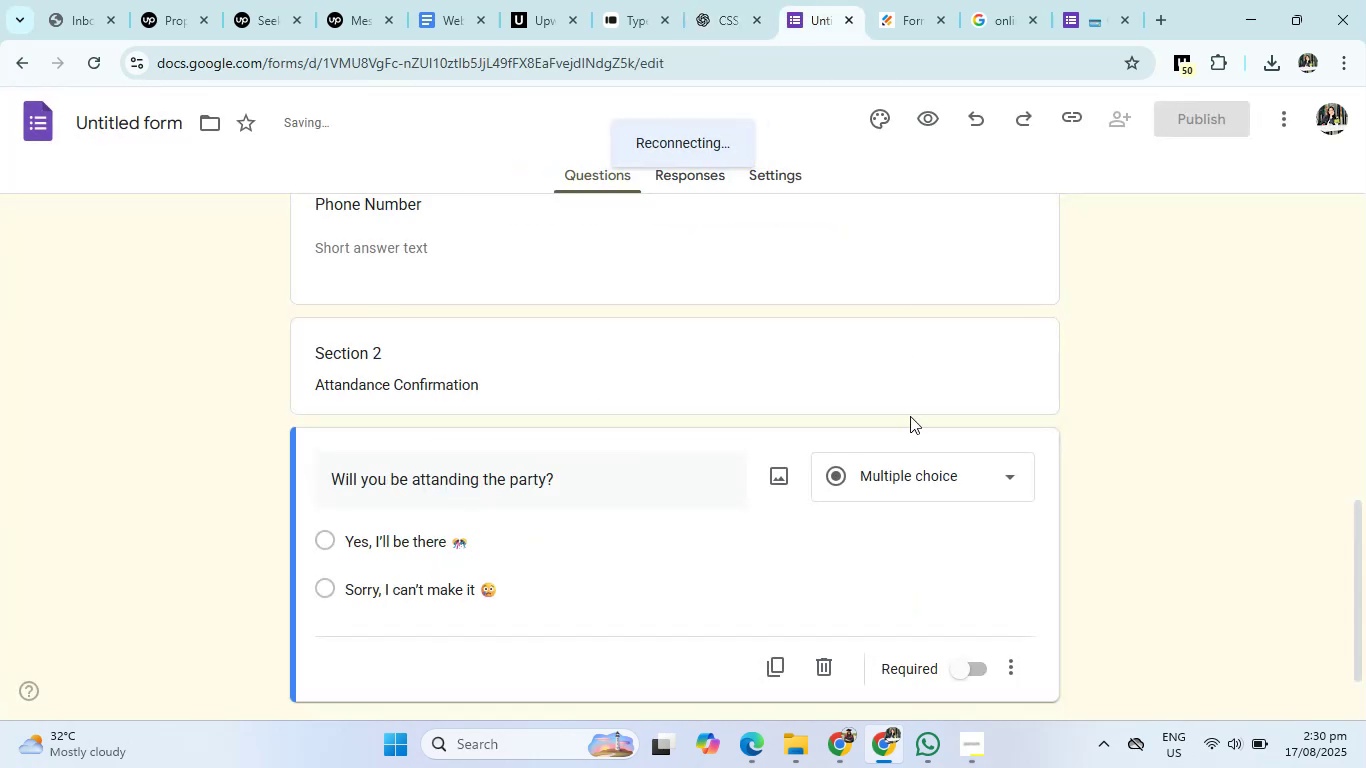 
scroll: coordinate [948, 519], scroll_direction: down, amount: 3.0
 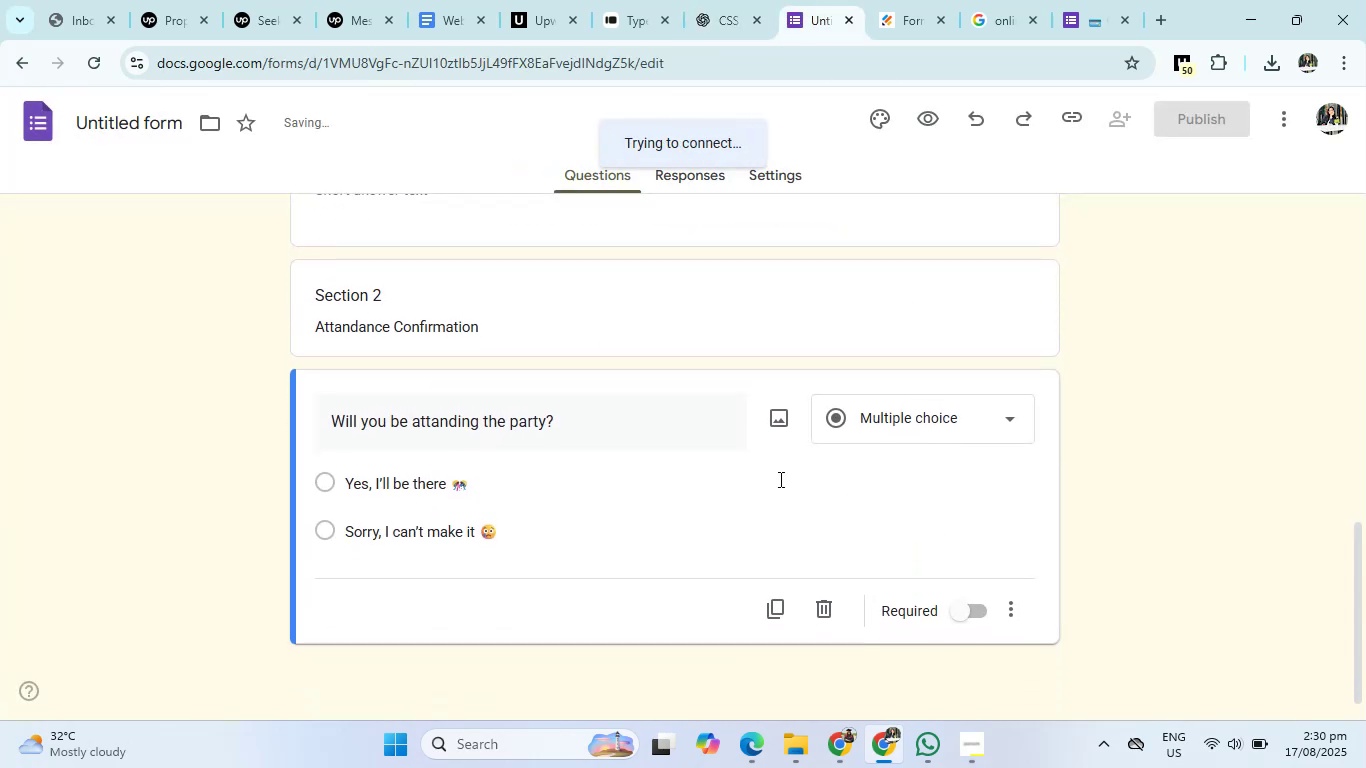 
left_click([778, 479])
 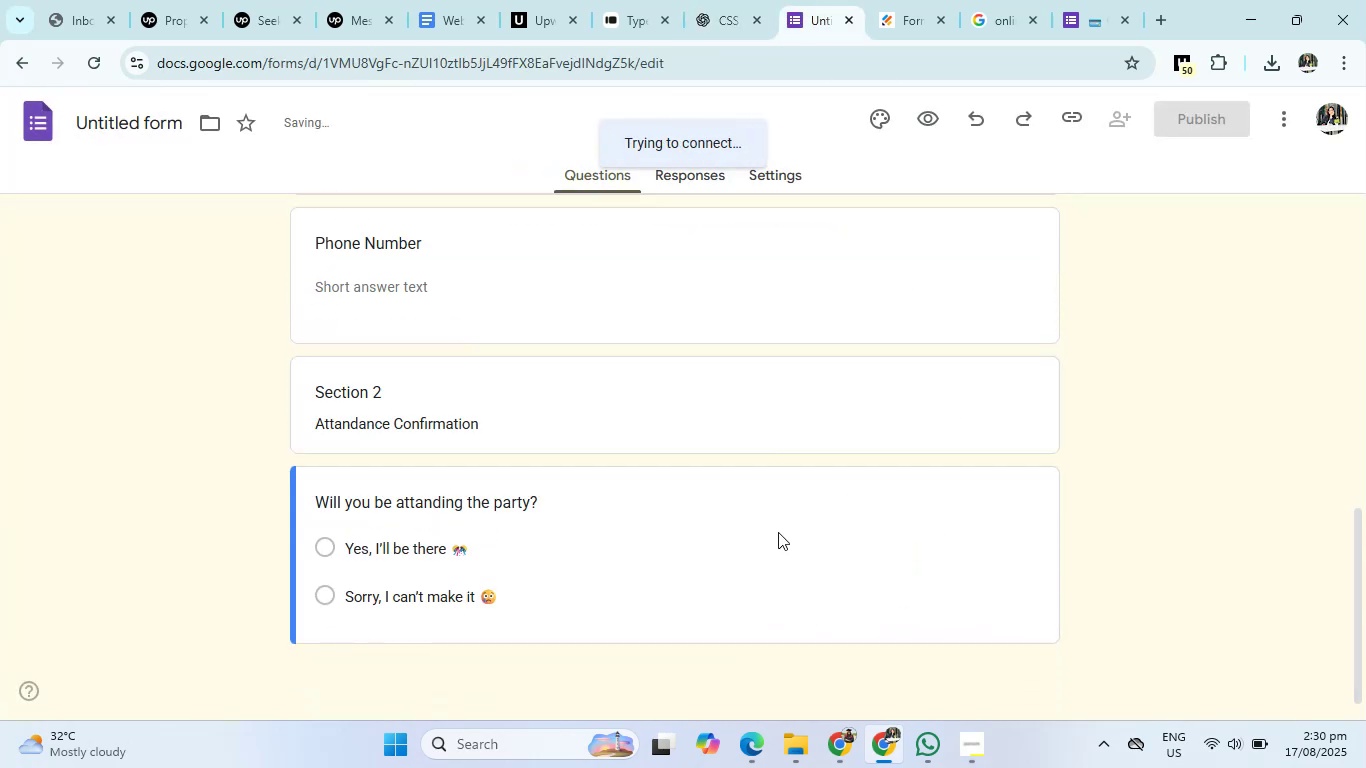 
left_click([774, 541])
 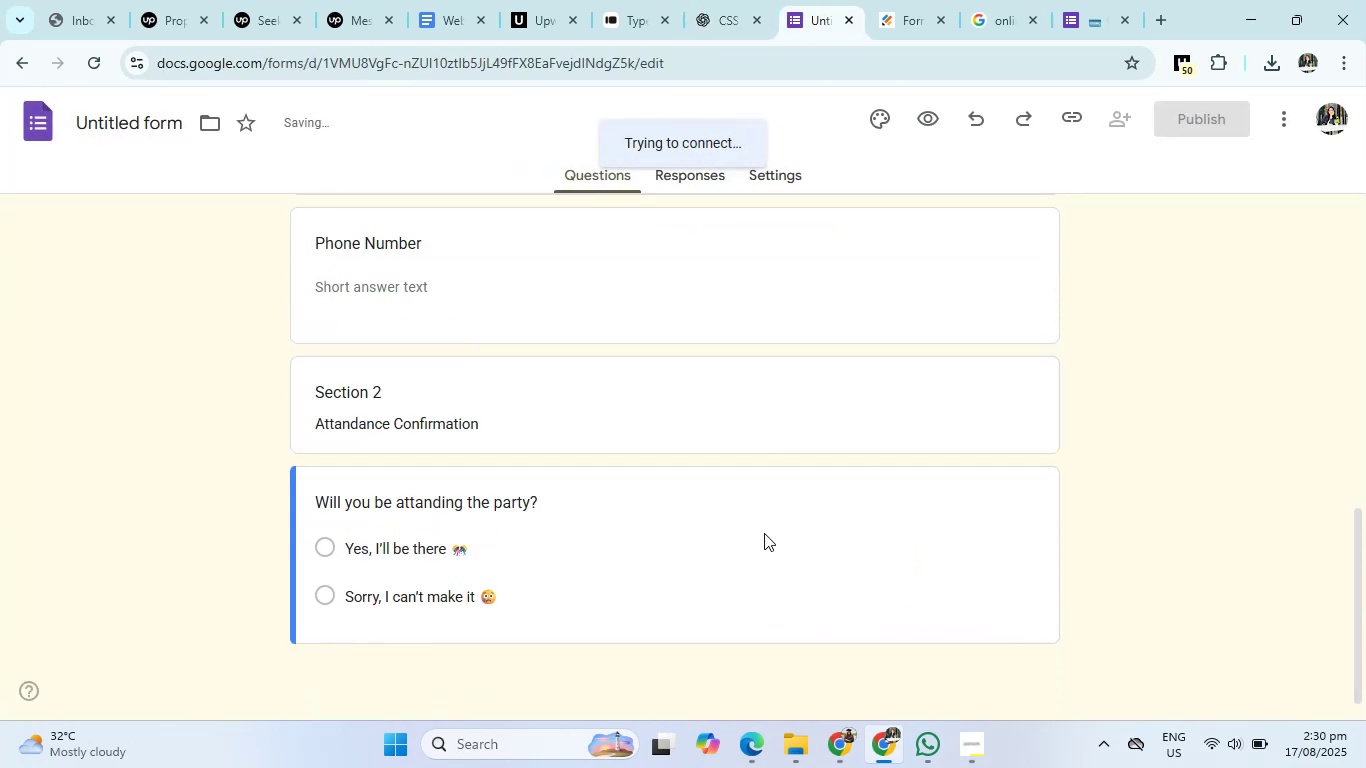 
double_click([764, 547])
 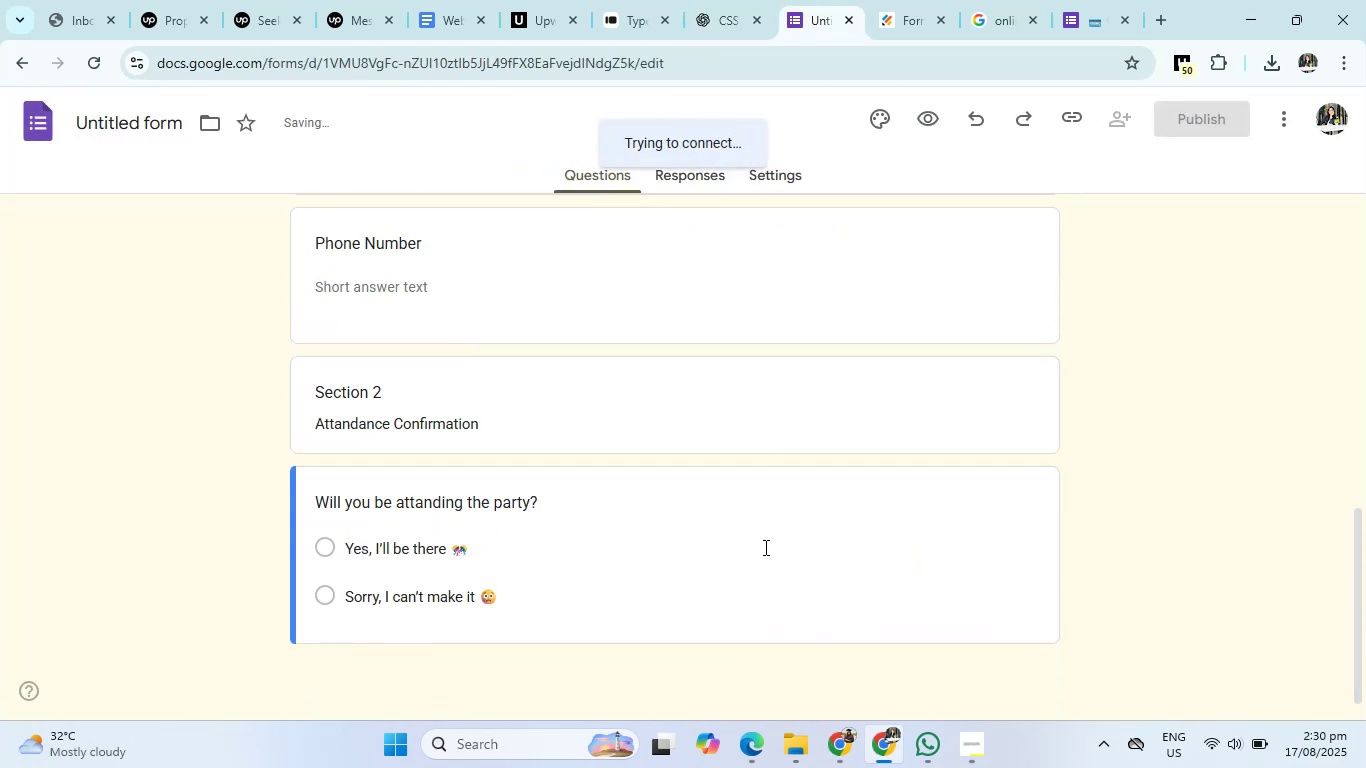 
triple_click([764, 547])
 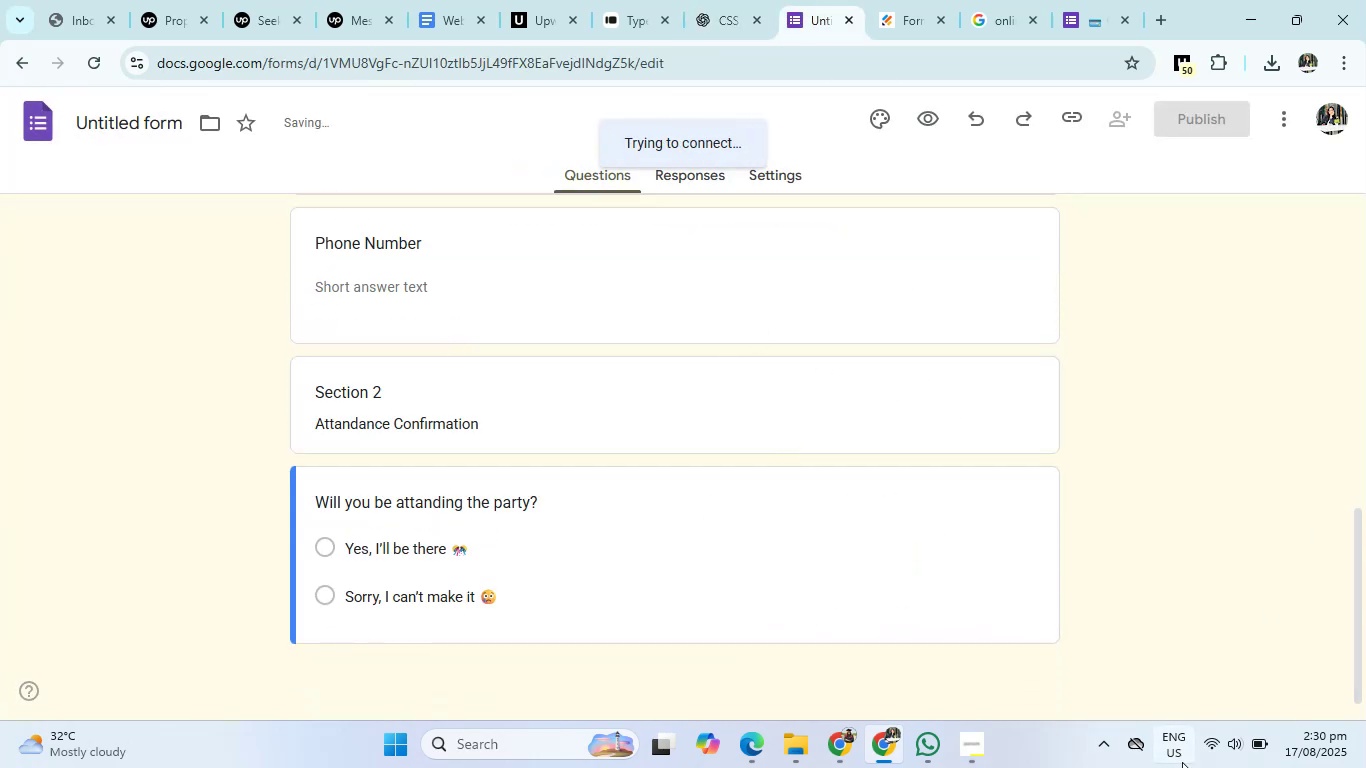 
left_click([1201, 745])
 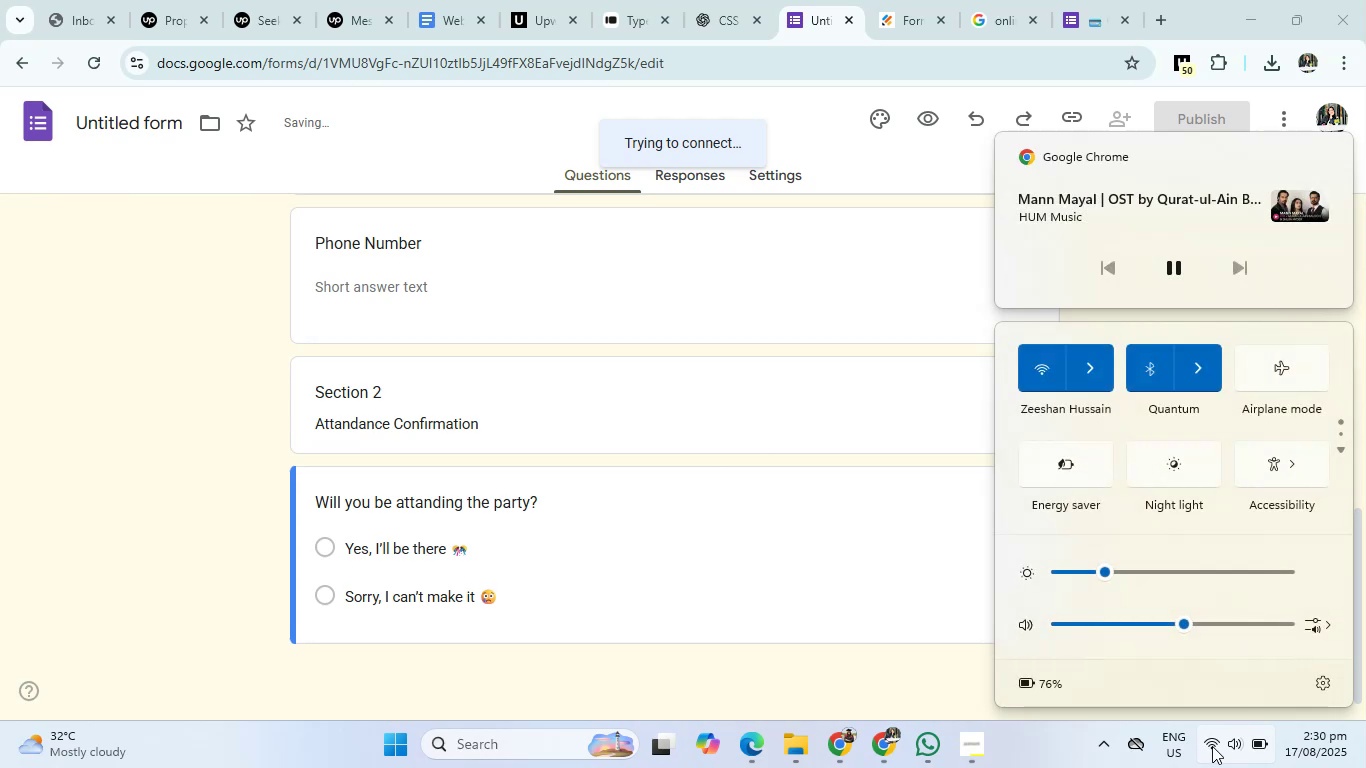 
left_click([1212, 746])
 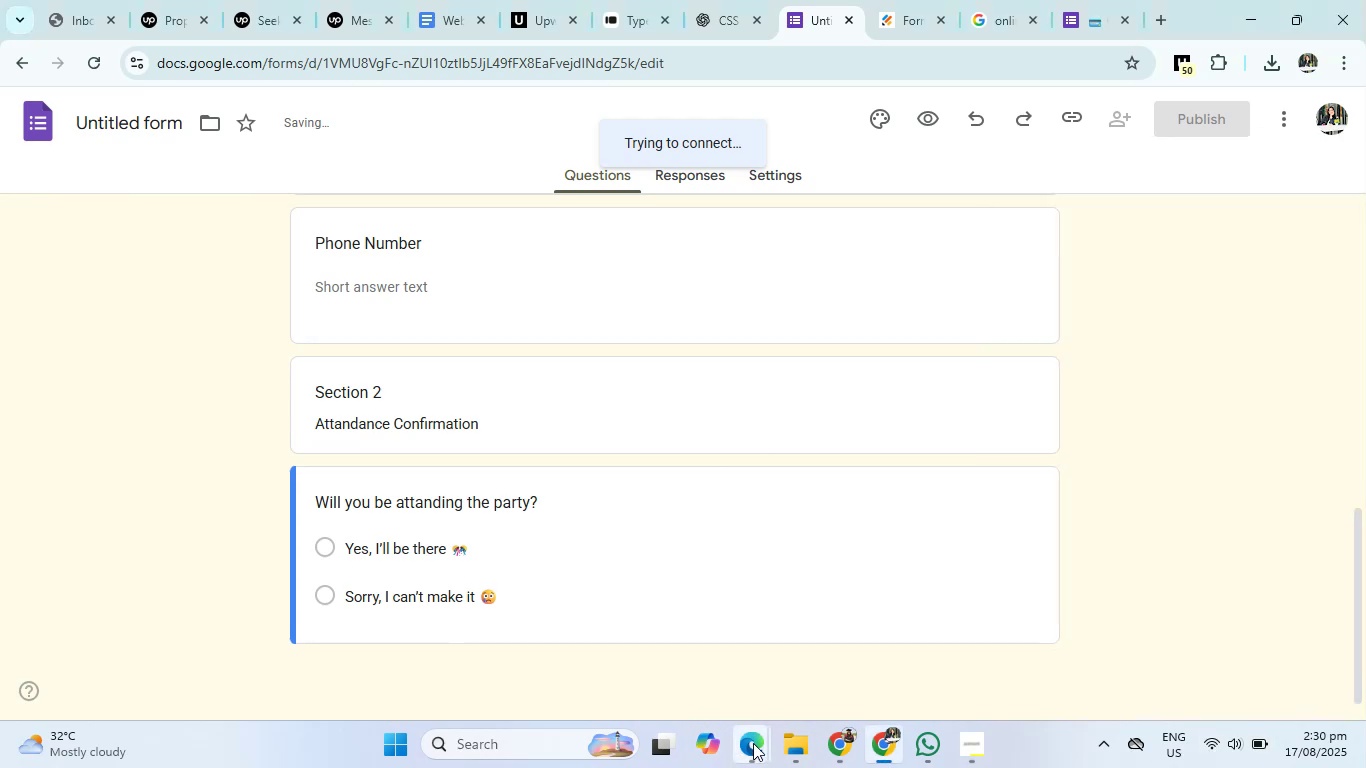 
double_click([702, 697])
 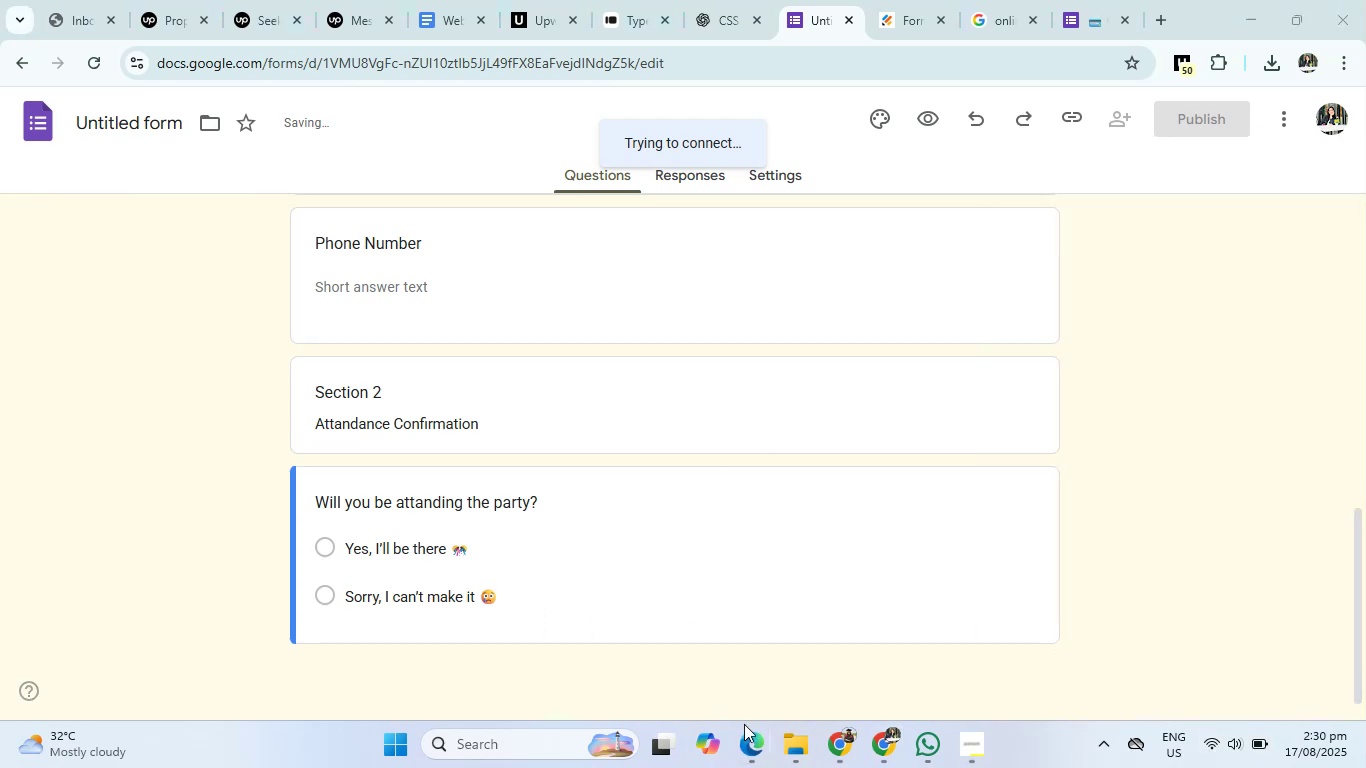 
left_click([777, 756])
 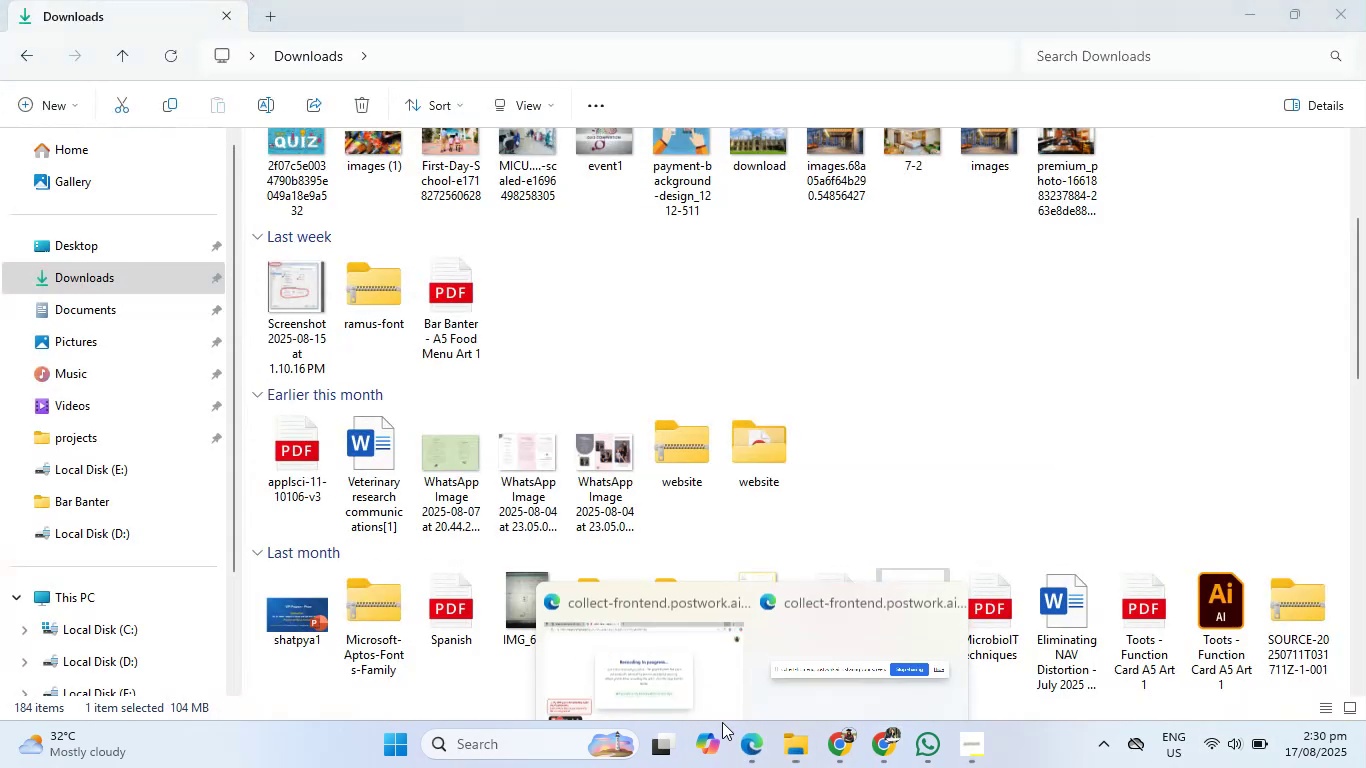 
double_click([674, 689])
 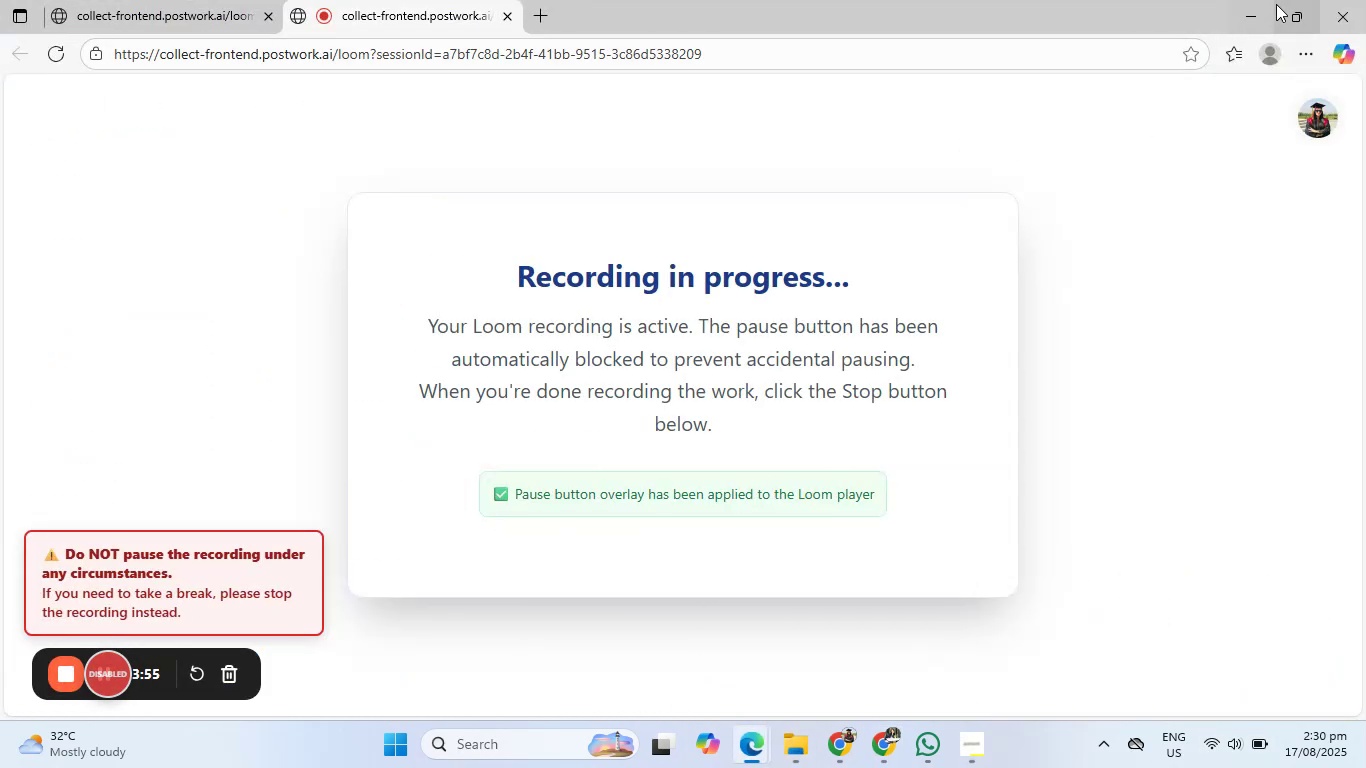 
left_click([1253, 5])
 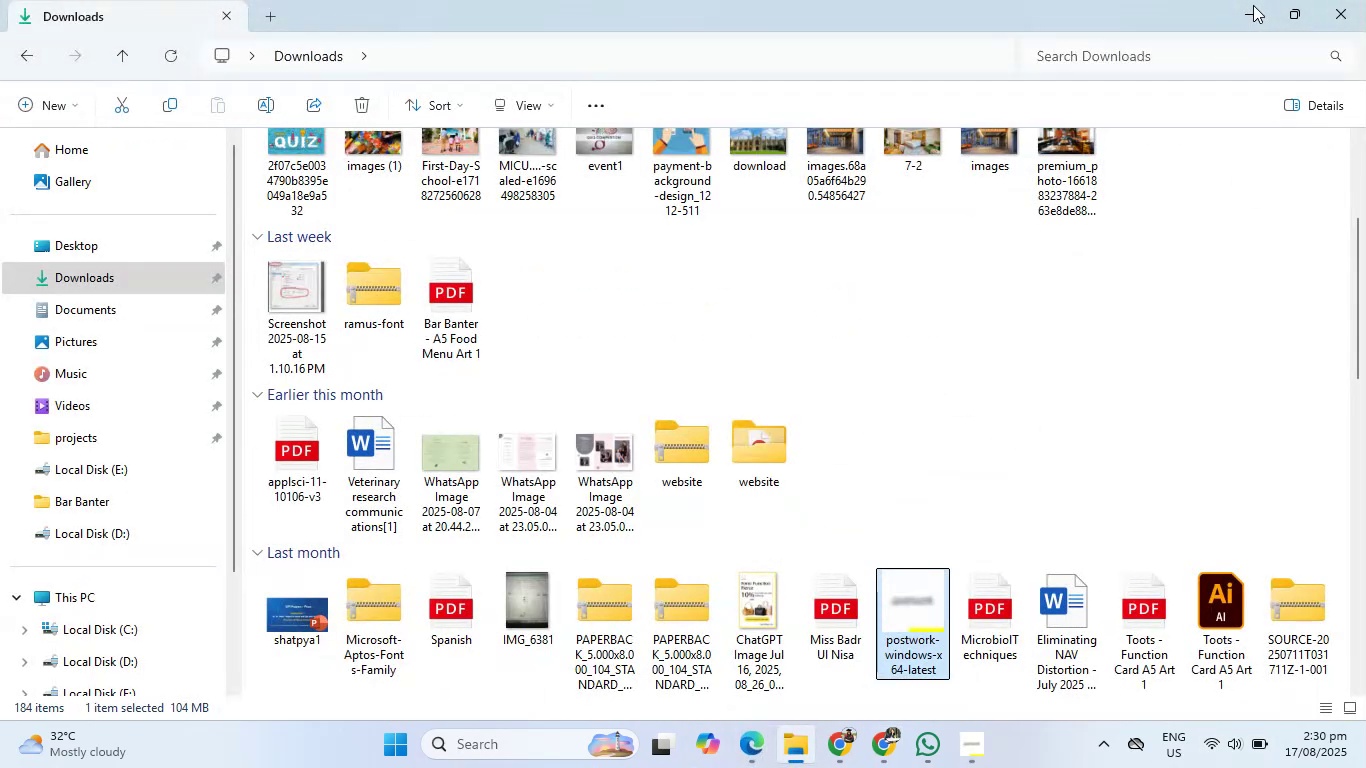 
left_click([1253, 5])
 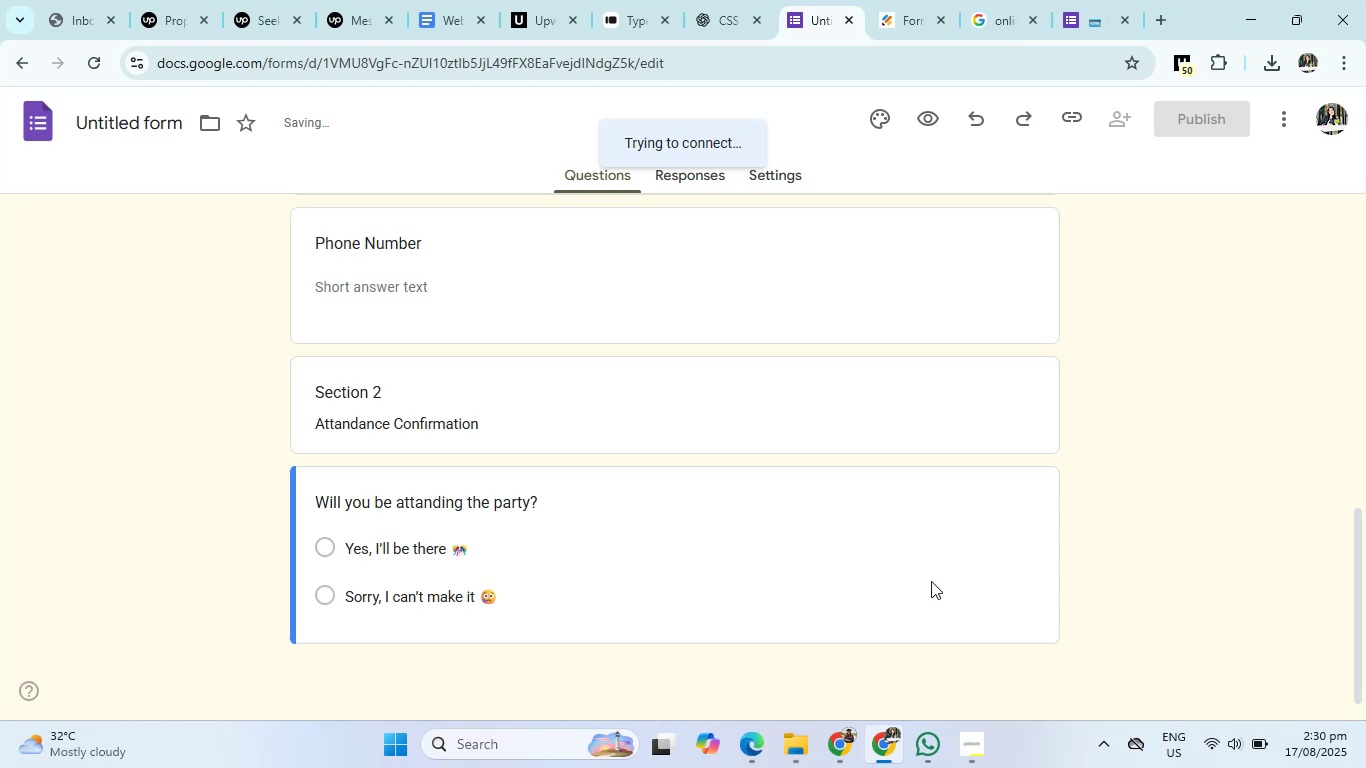 
left_click([1213, 748])
 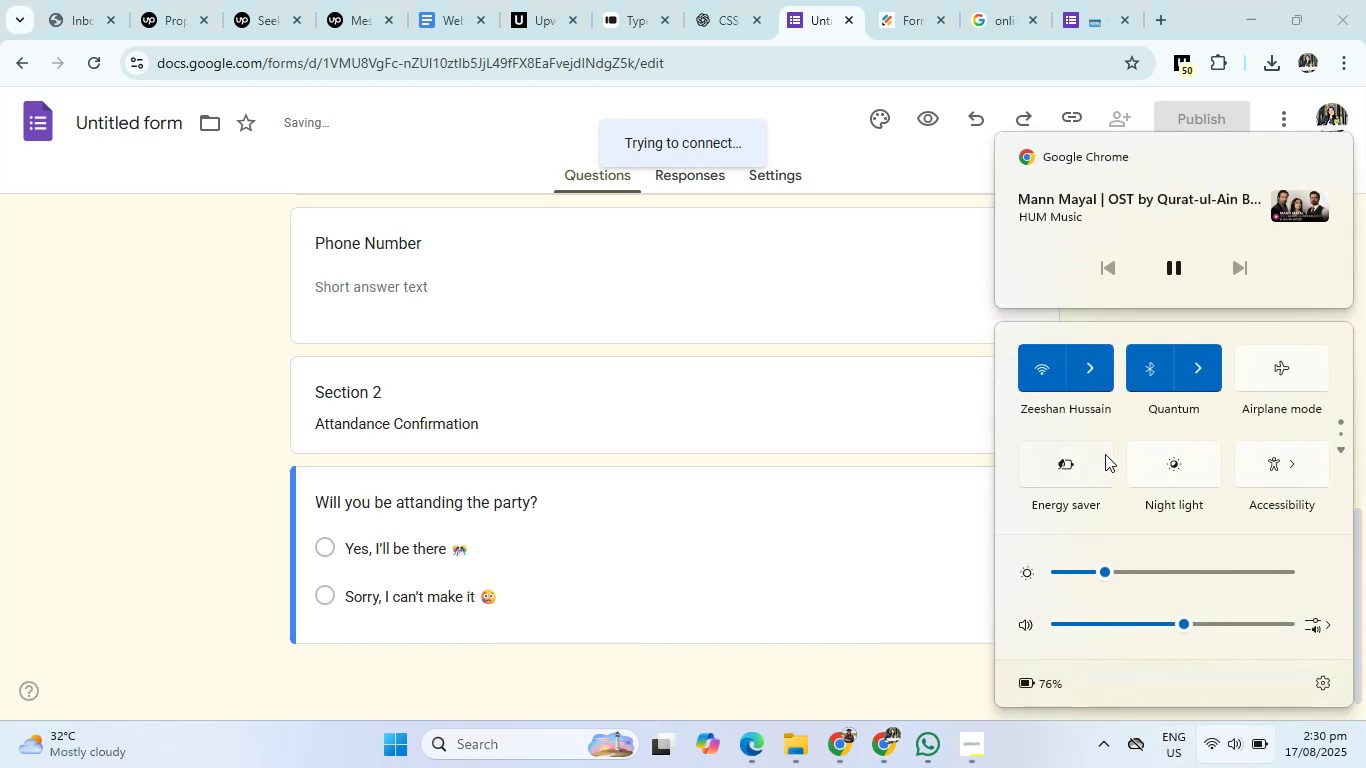 
left_click([1076, 357])
 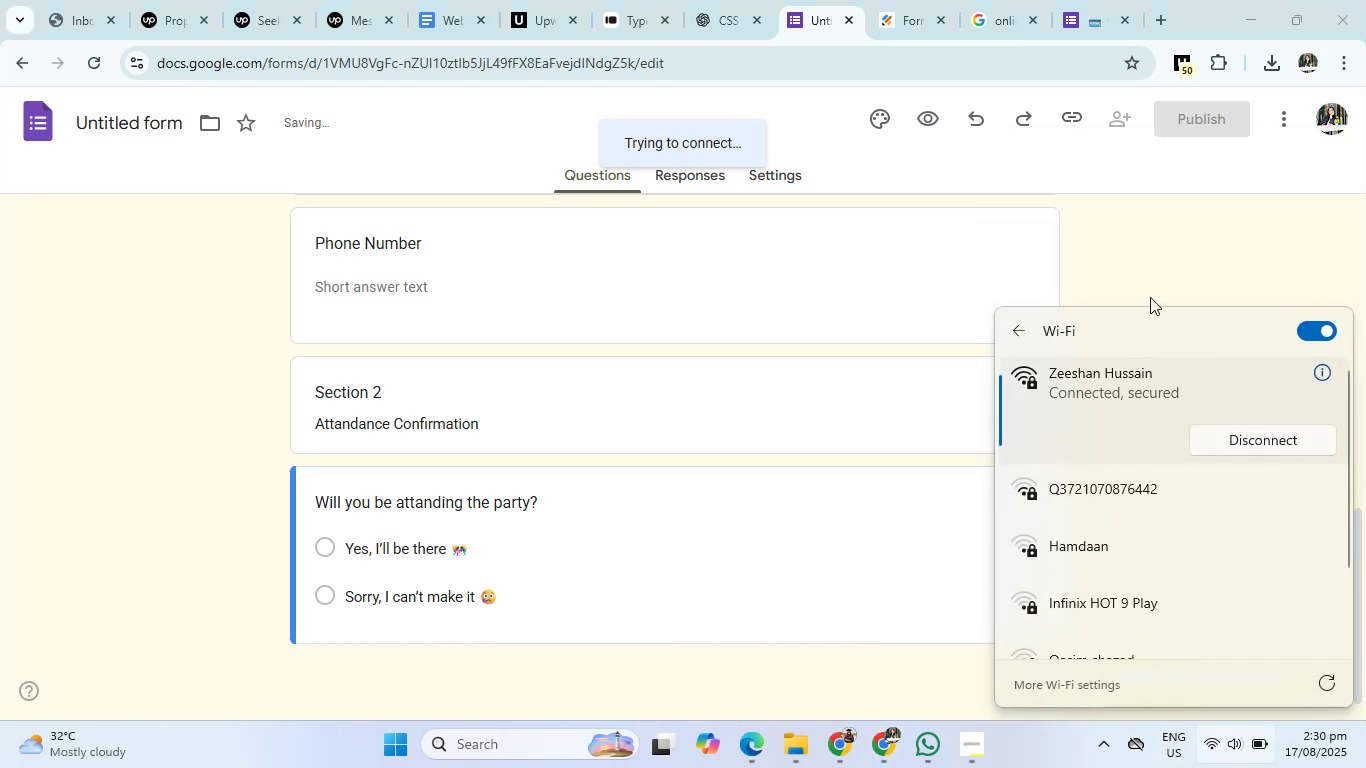 
left_click([1158, 272])
 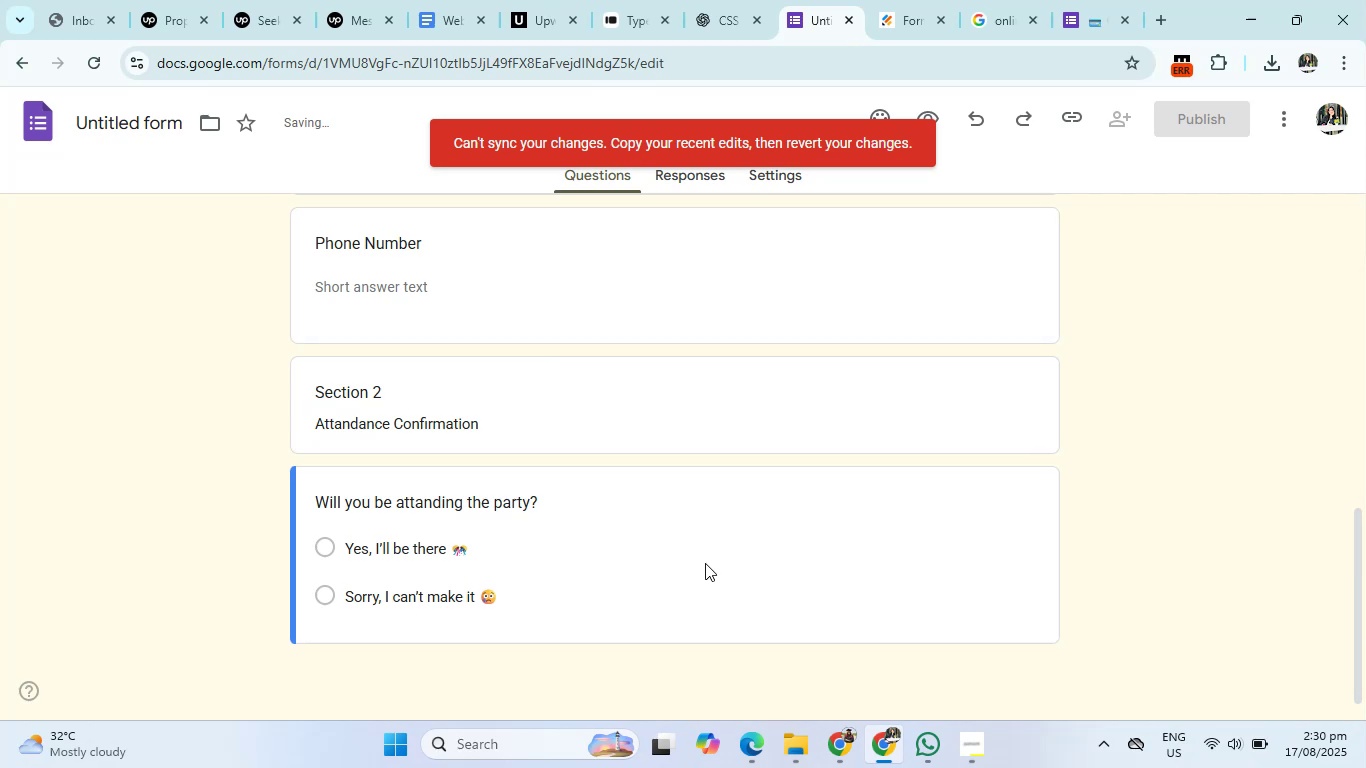 
wait(7.34)
 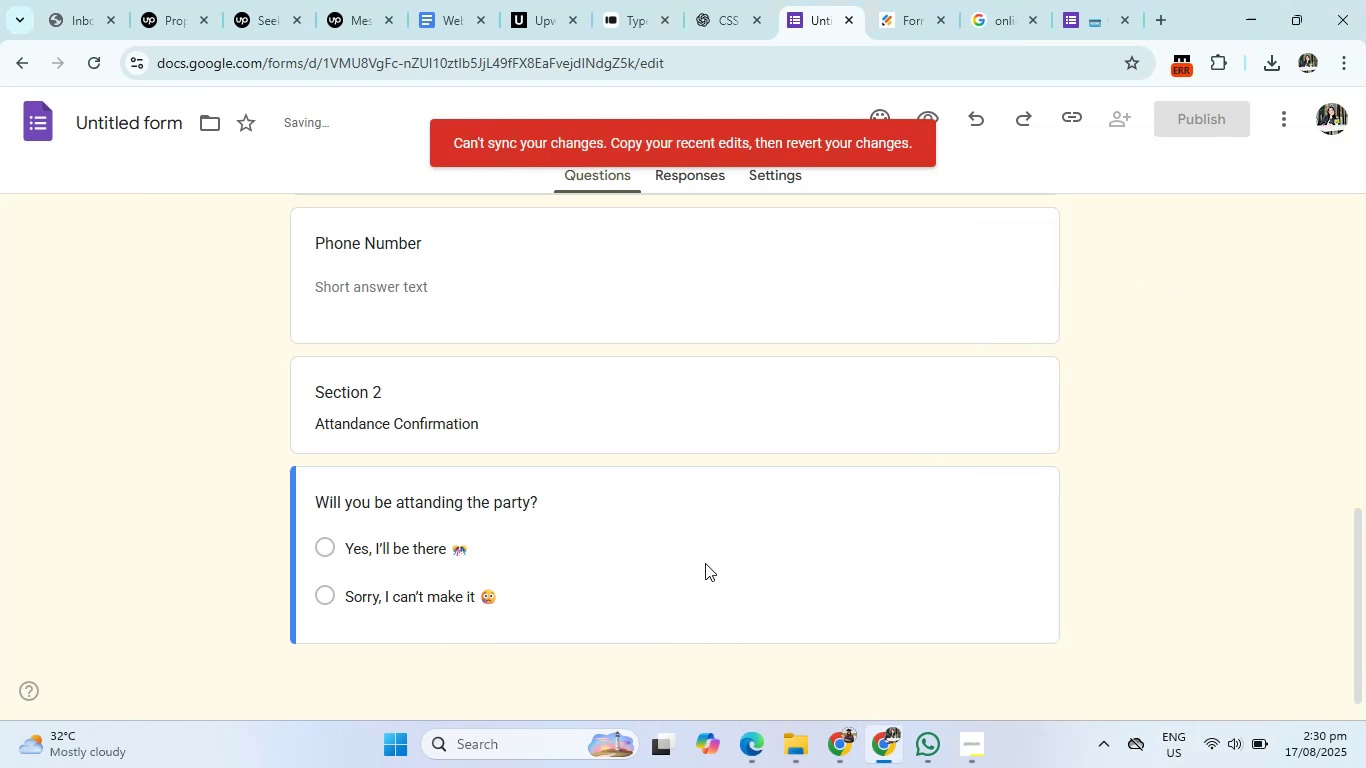 
double_click([705, 563])
 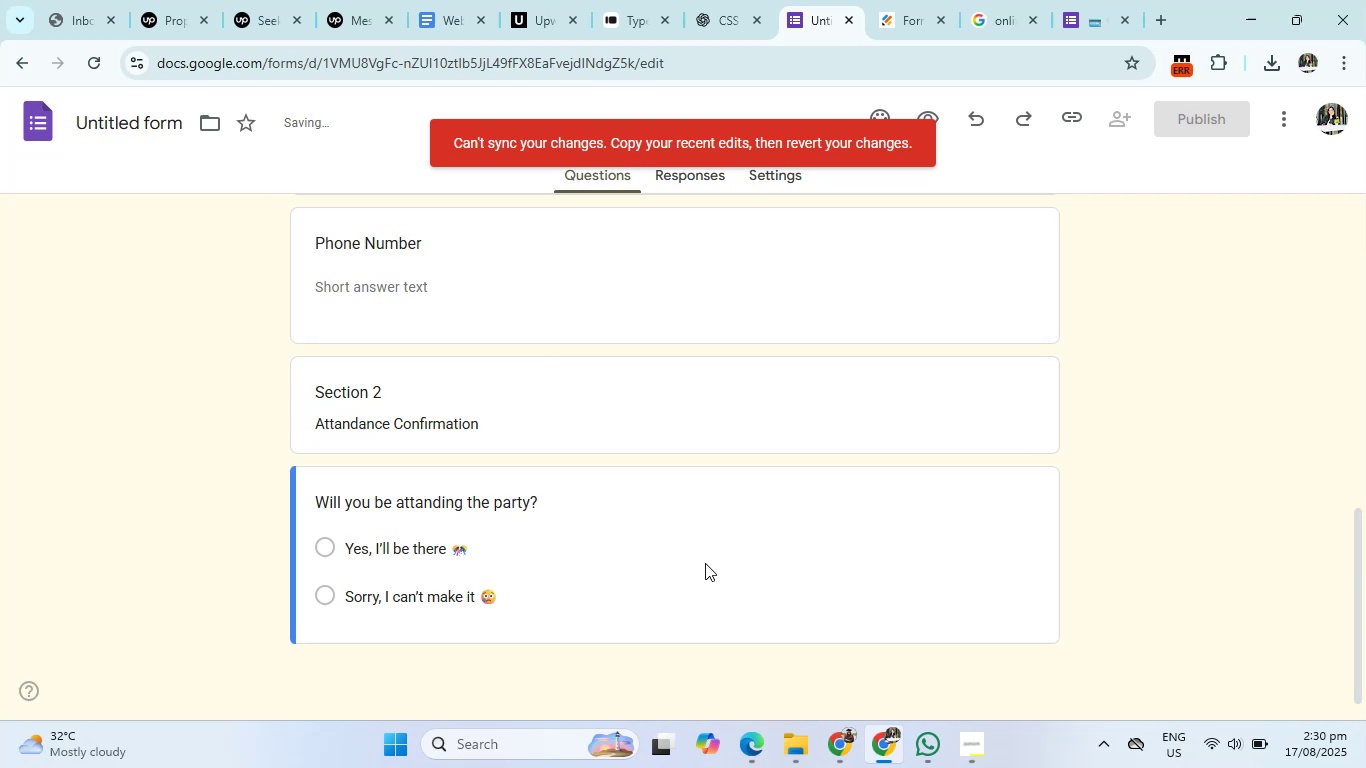 
triple_click([705, 563])
 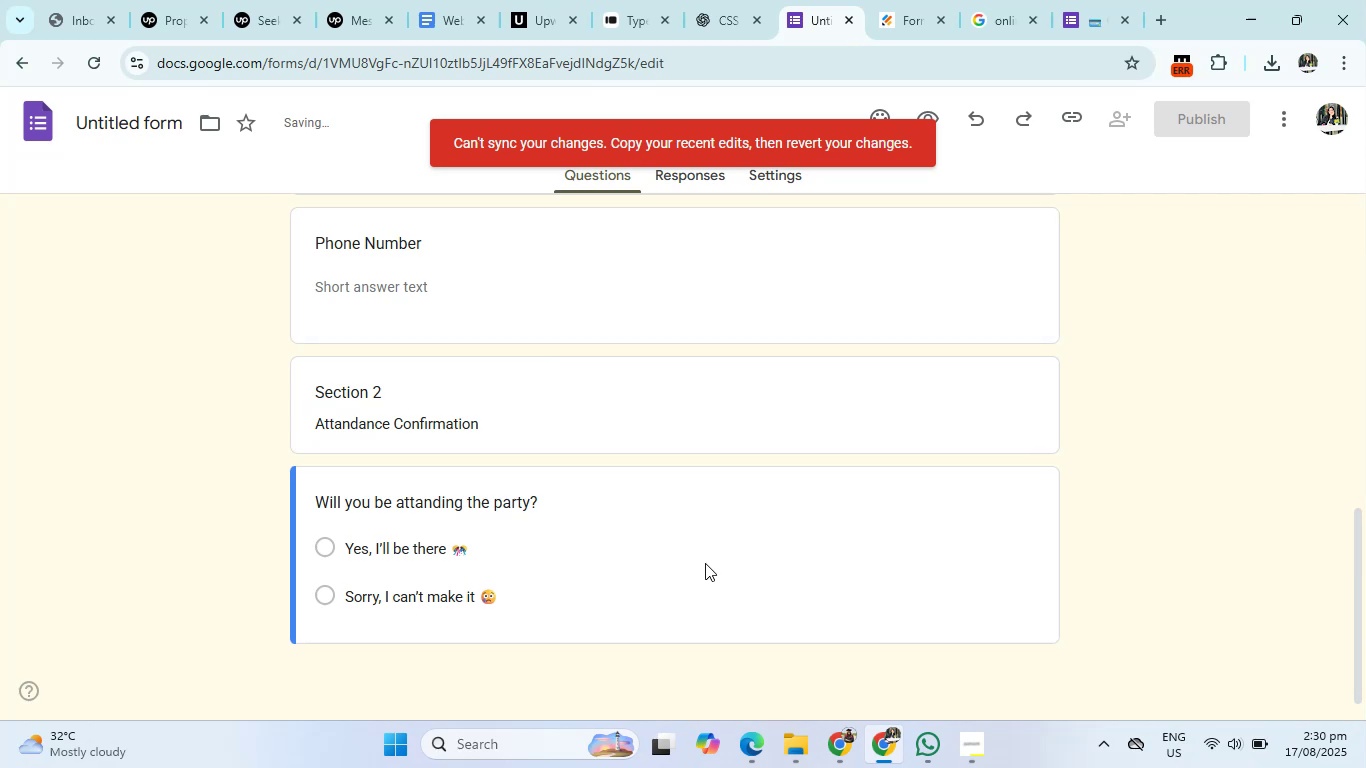 
triple_click([705, 563])
 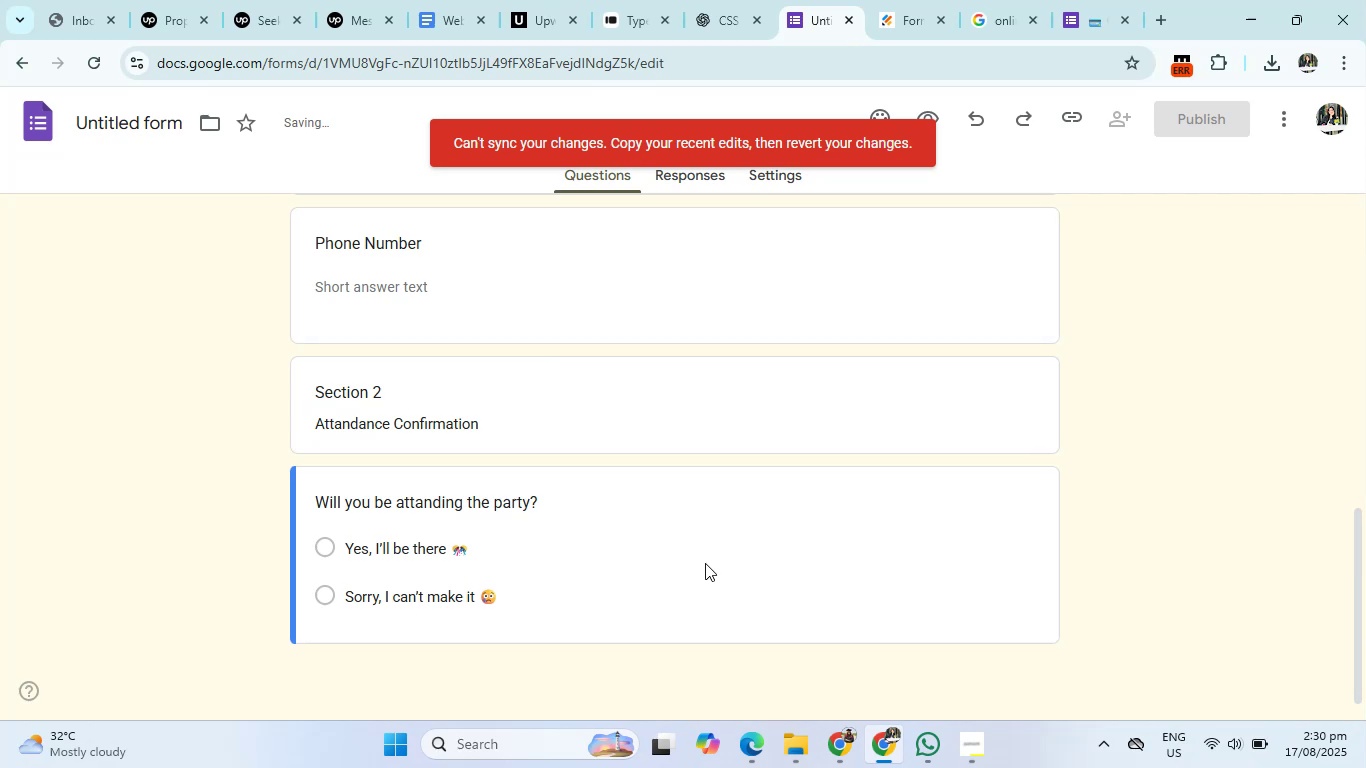 
triple_click([705, 563])
 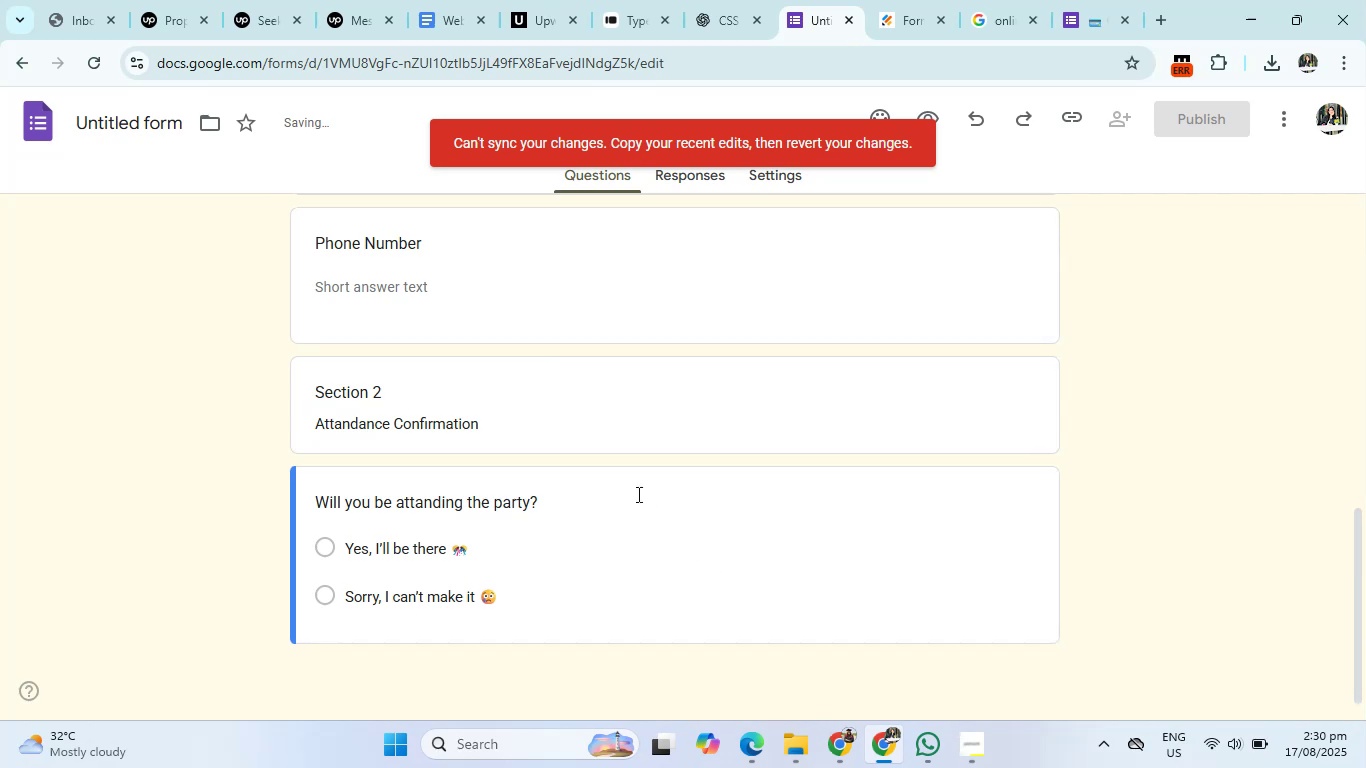 
triple_click([634, 493])
 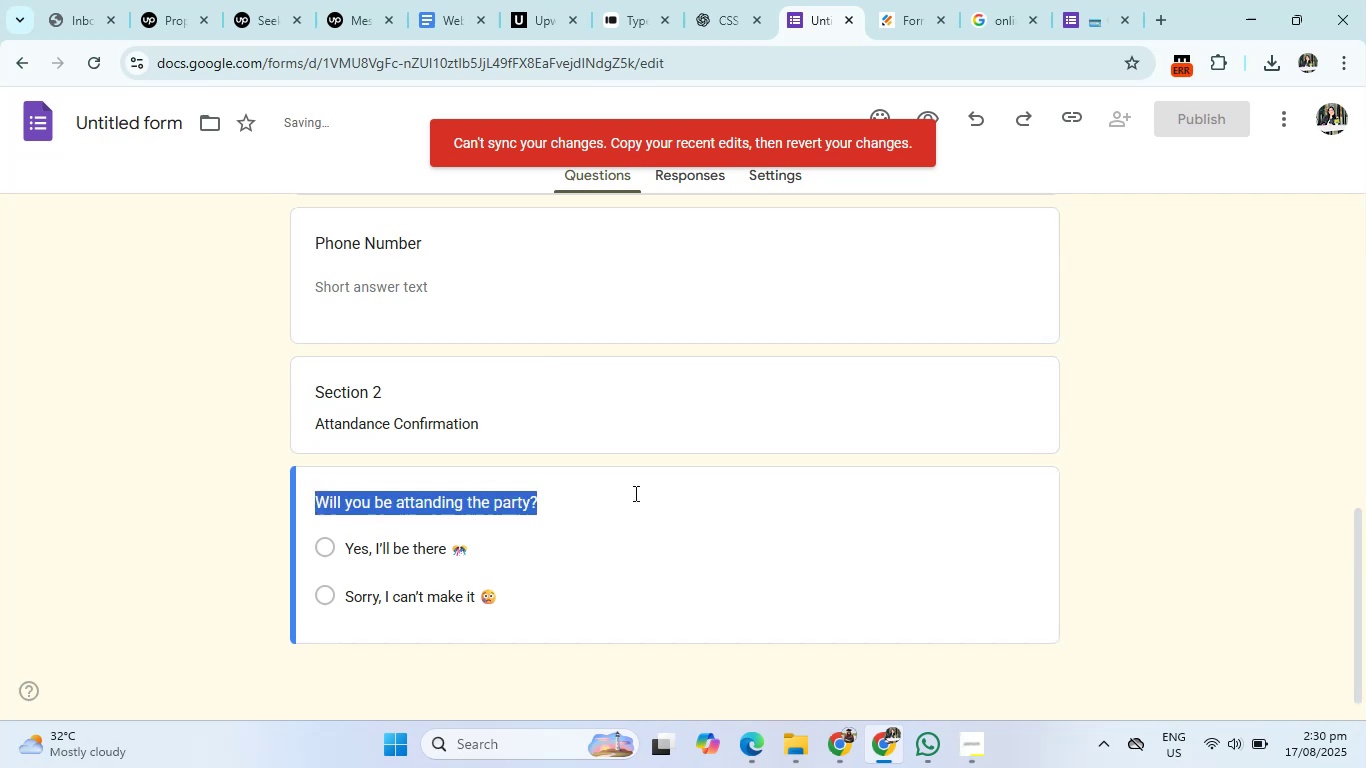 
triple_click([634, 493])
 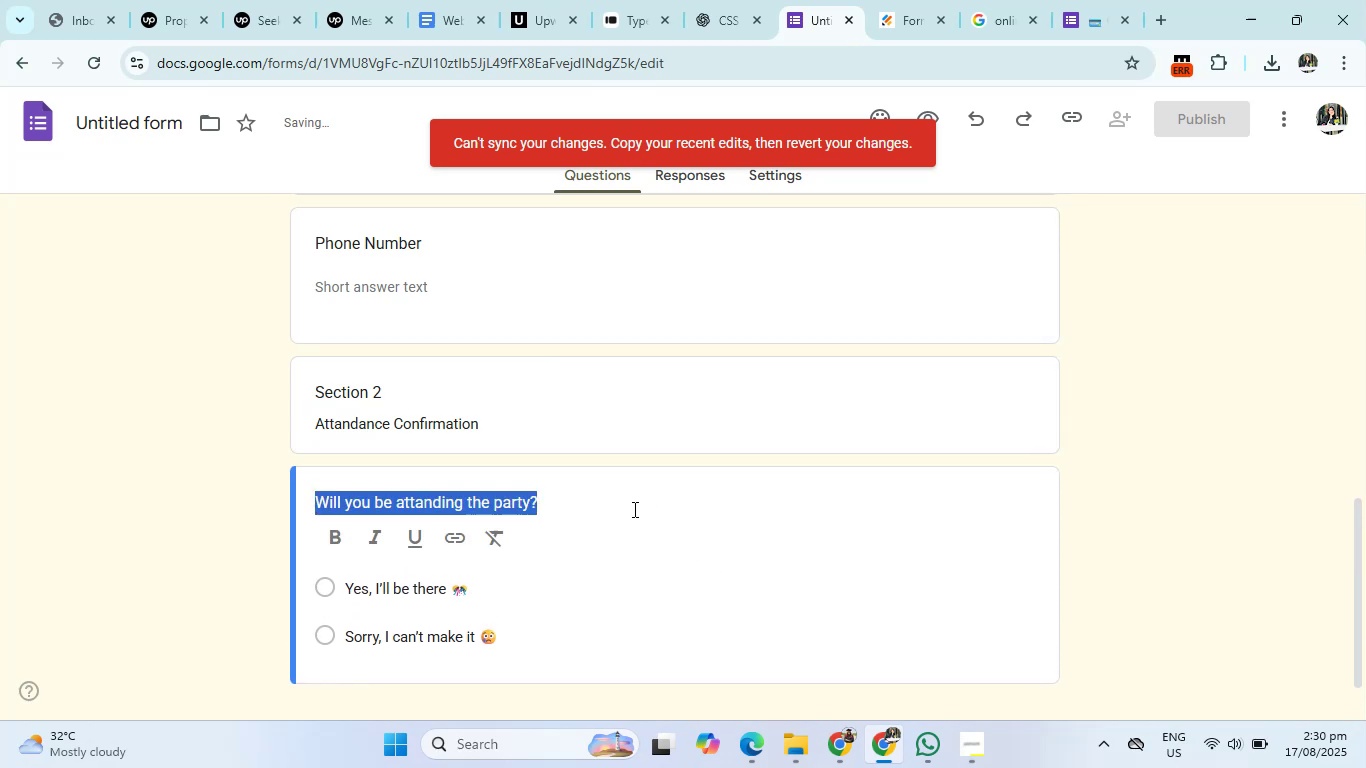 
triple_click([632, 513])
 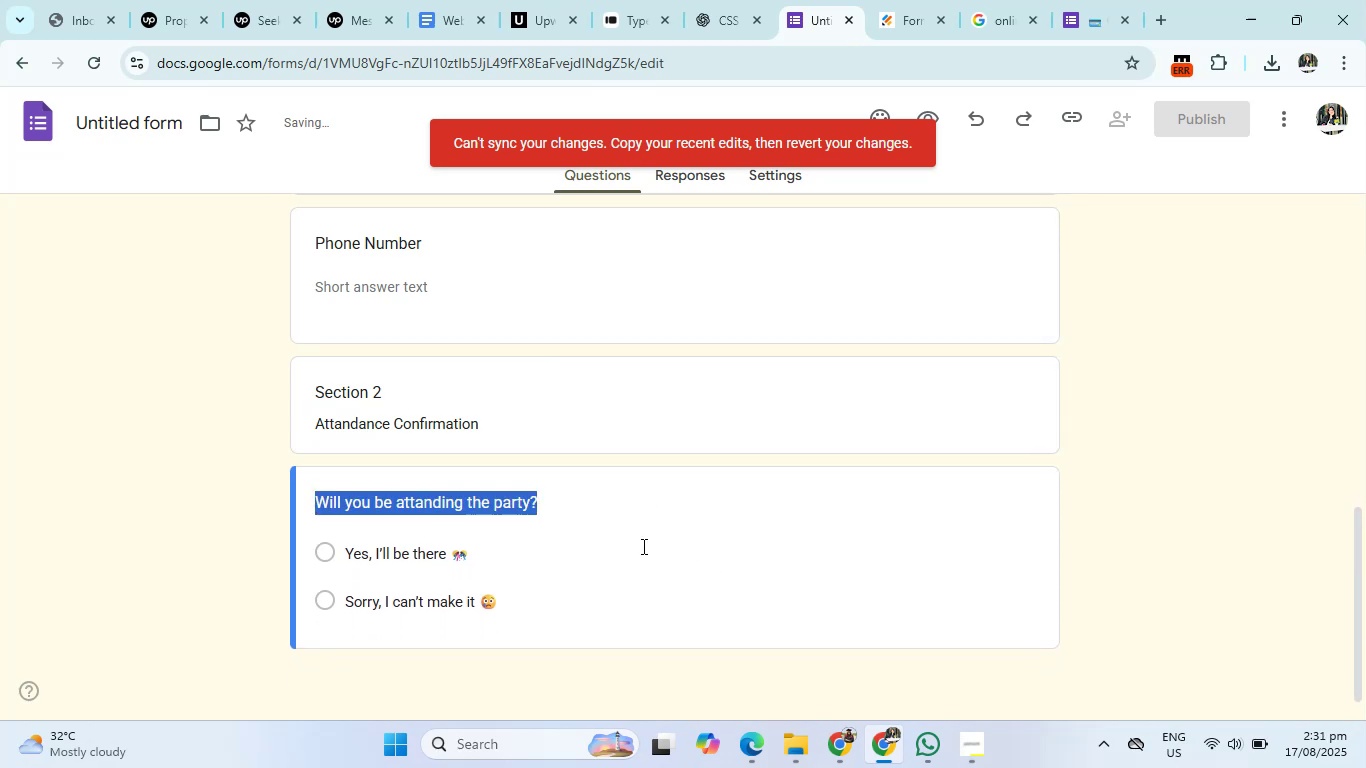 
triple_click([642, 546])
 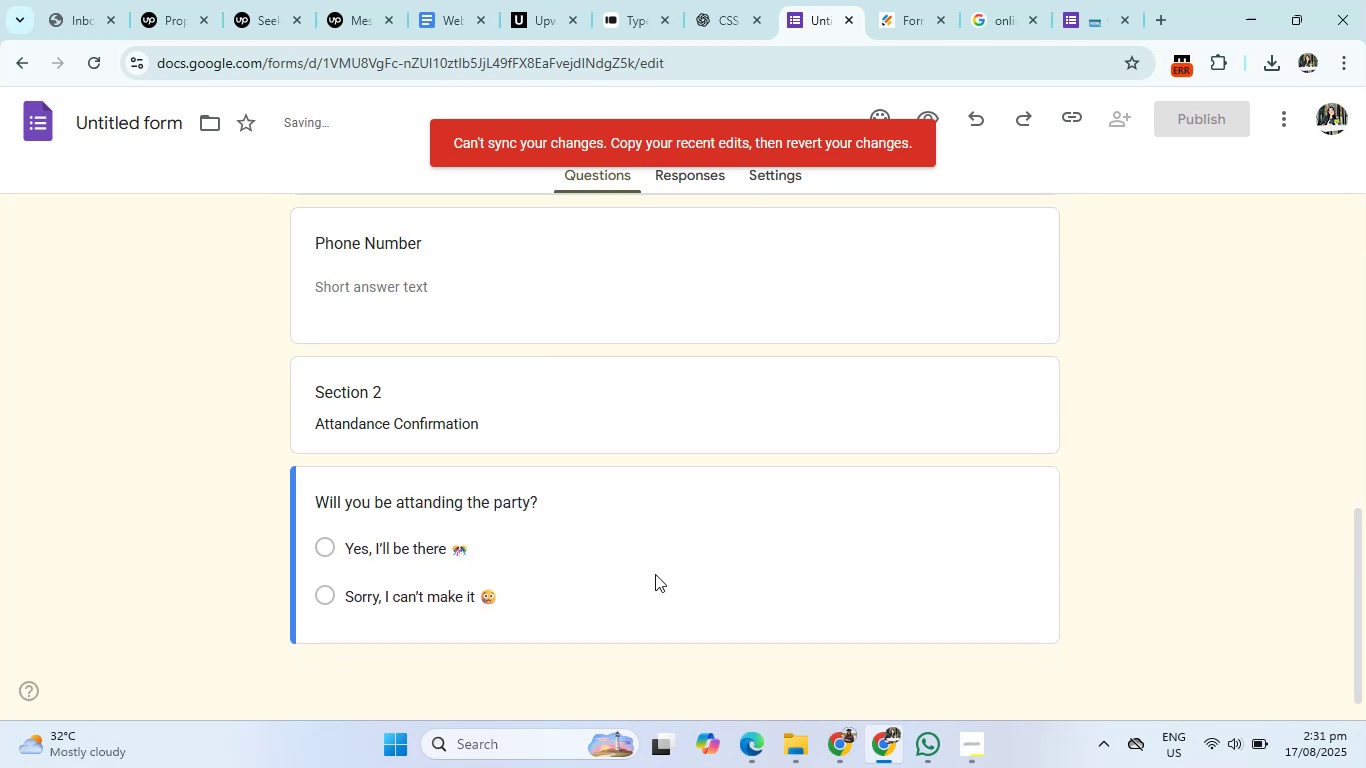 
triple_click([655, 576])
 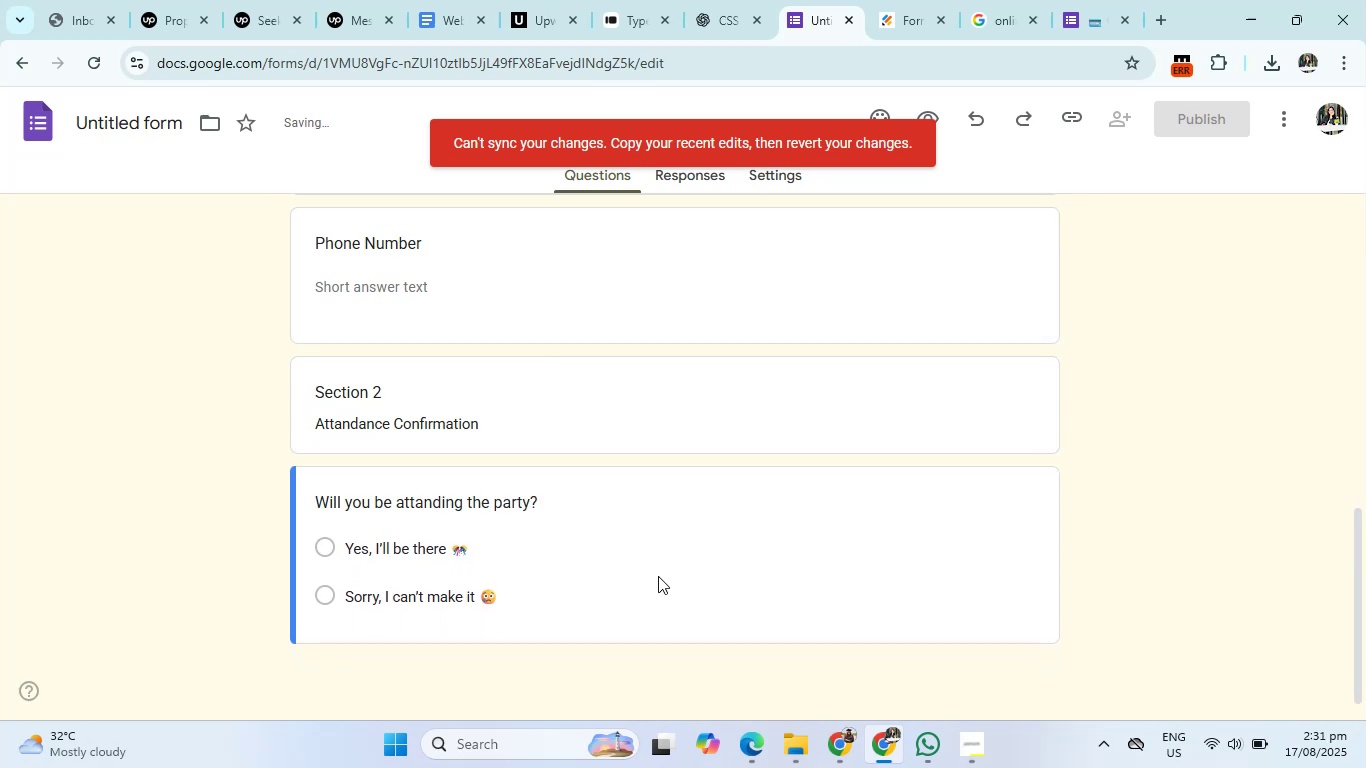 
triple_click([658, 576])
 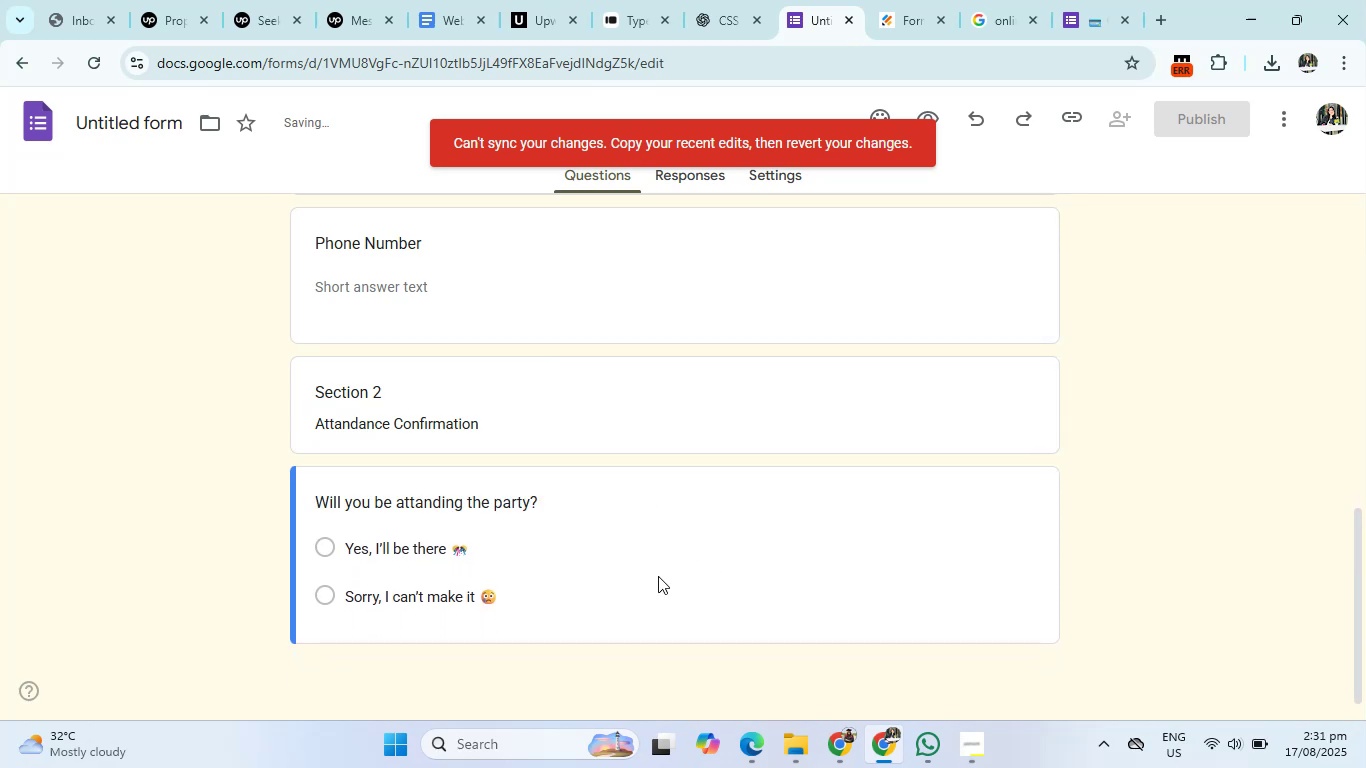 
triple_click([658, 576])
 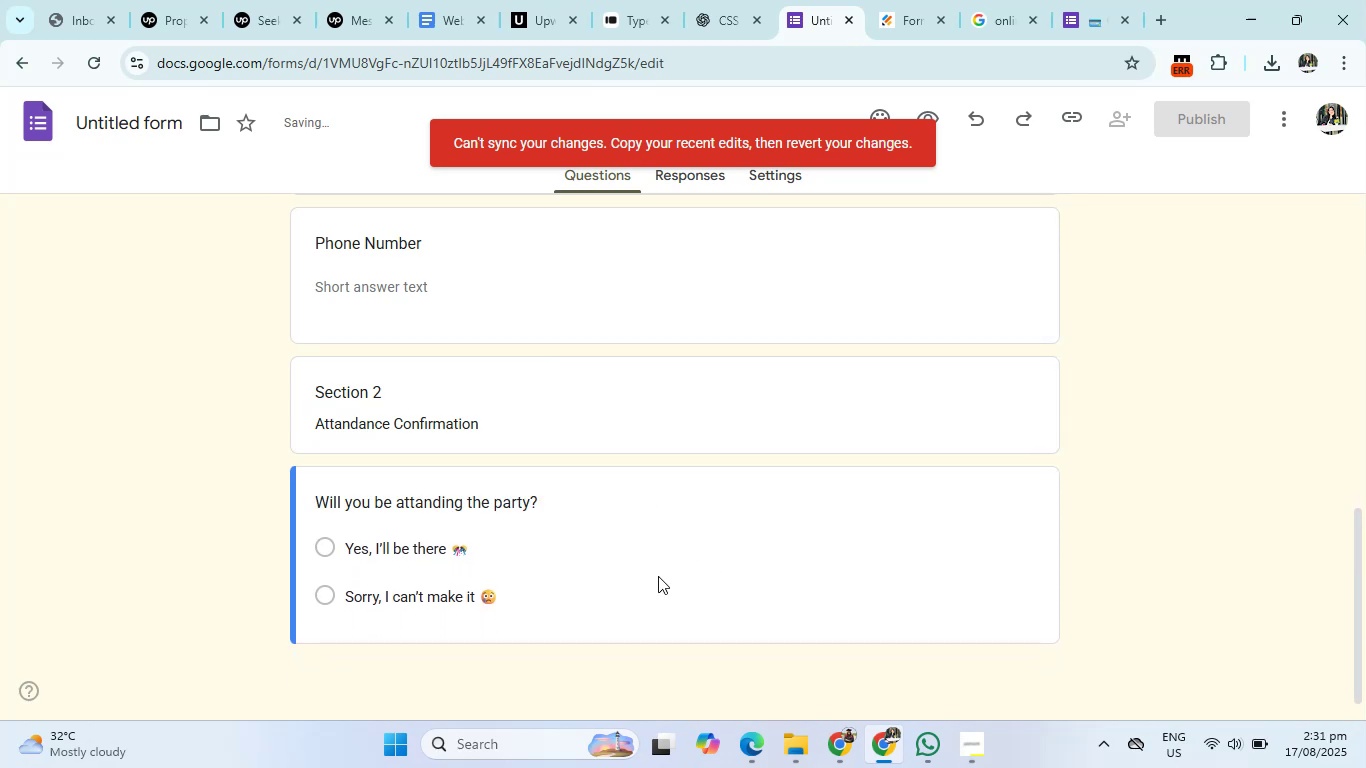 
triple_click([658, 576])
 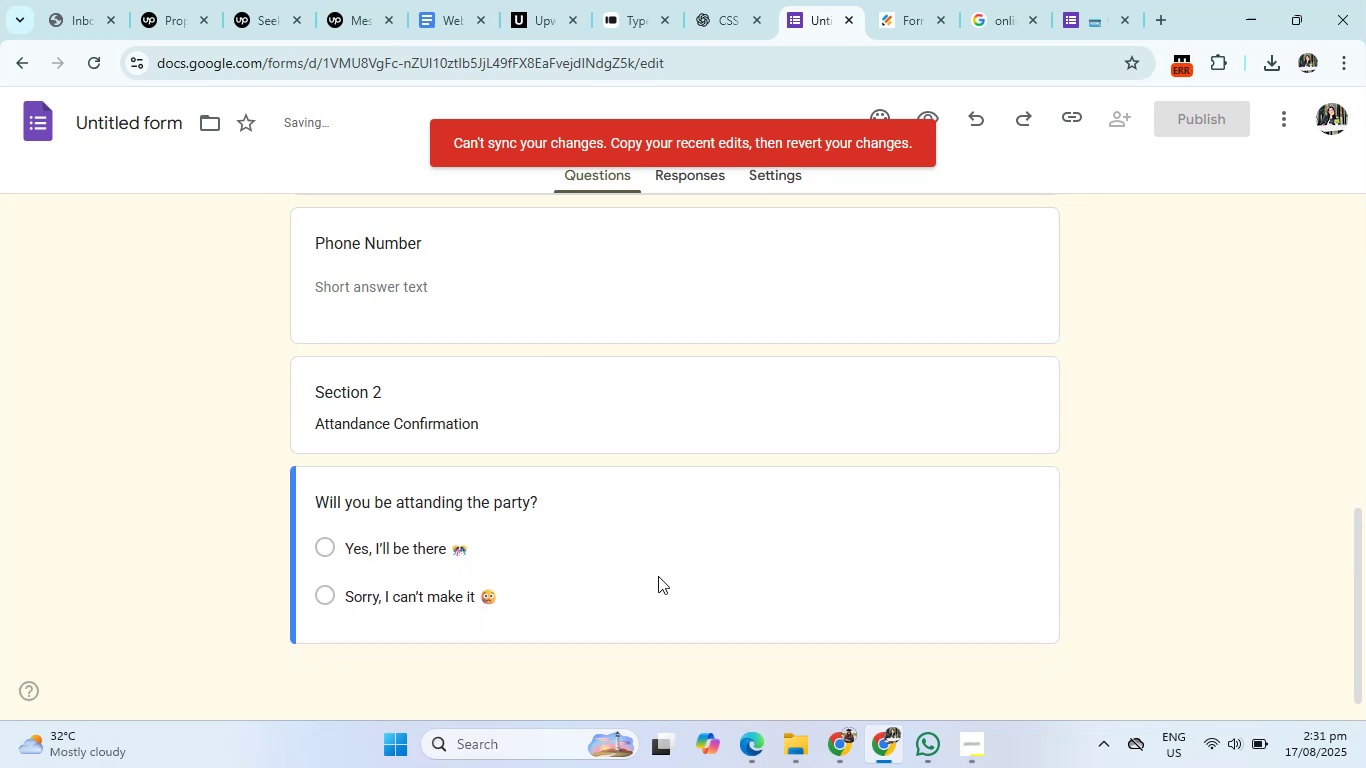 
triple_click([658, 576])
 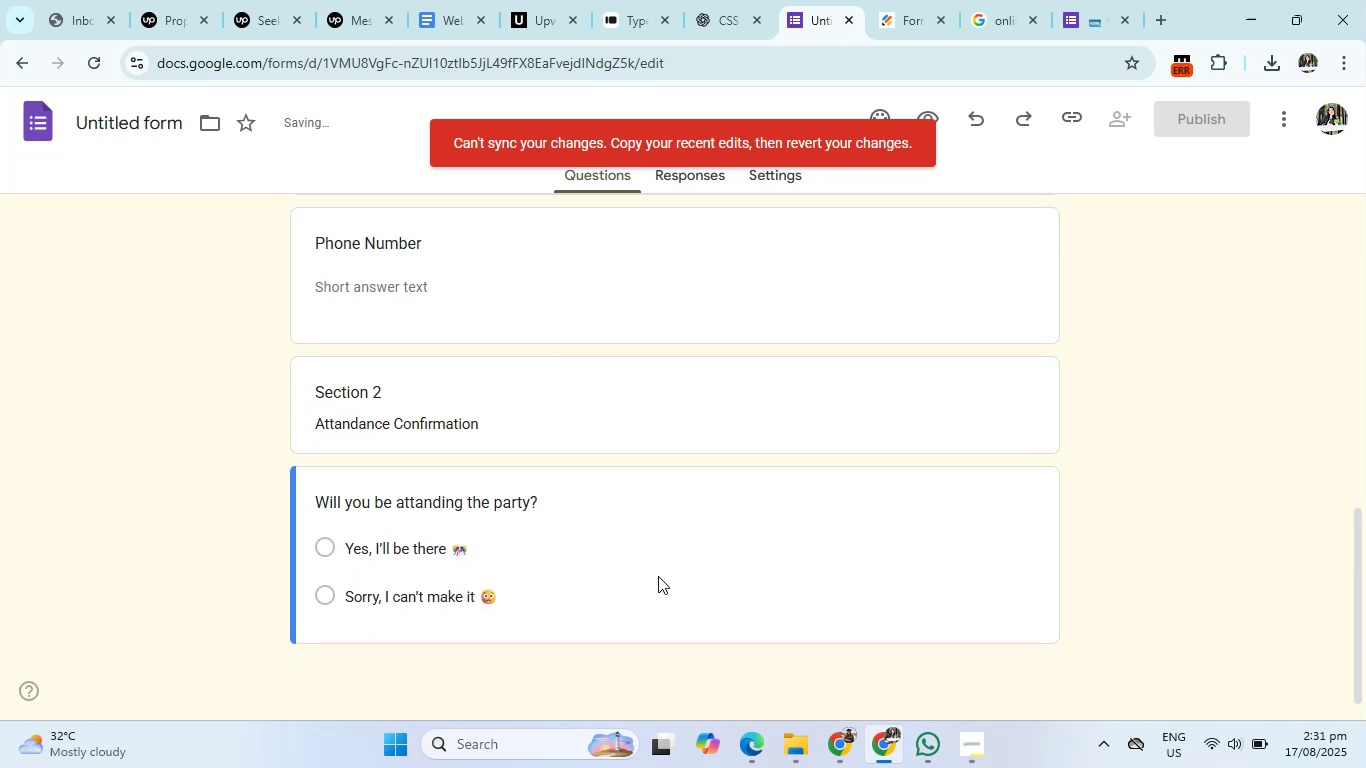 
triple_click([658, 576])
 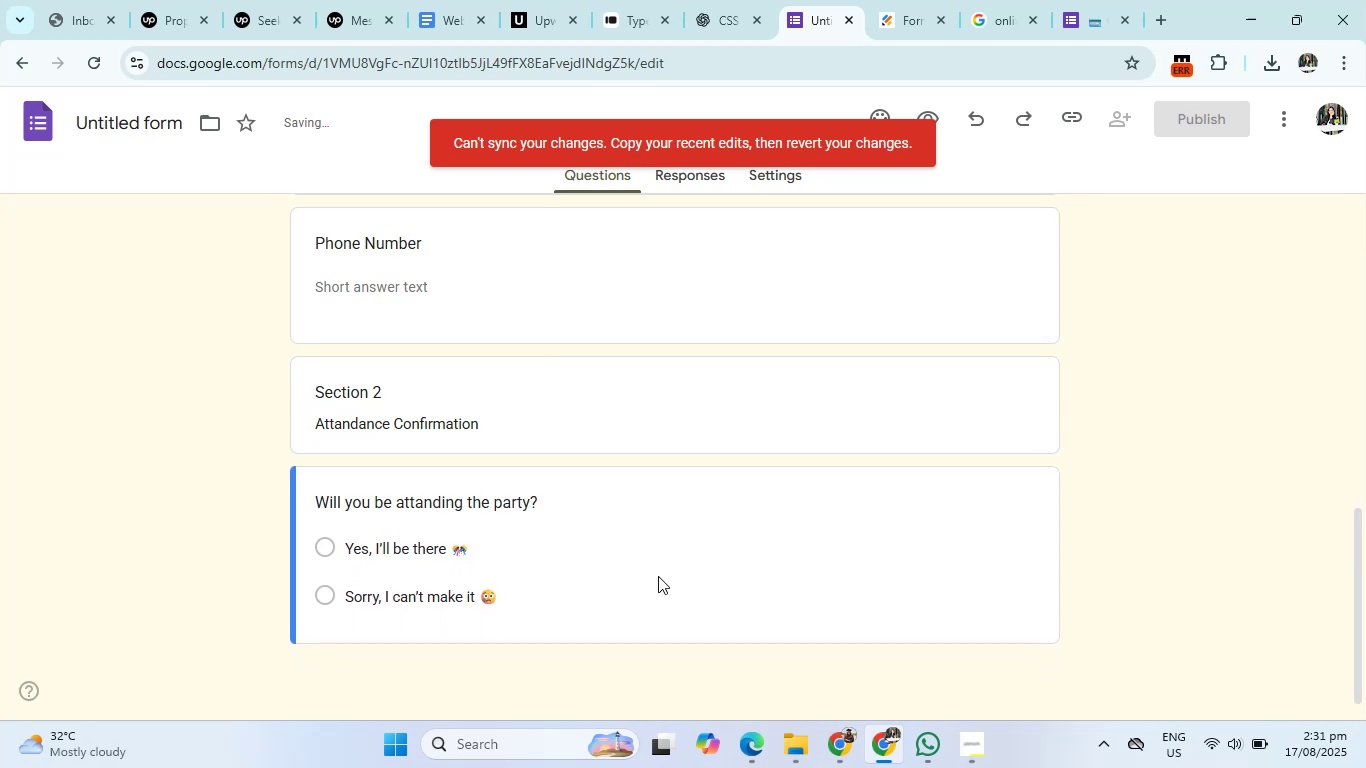 
triple_click([658, 576])
 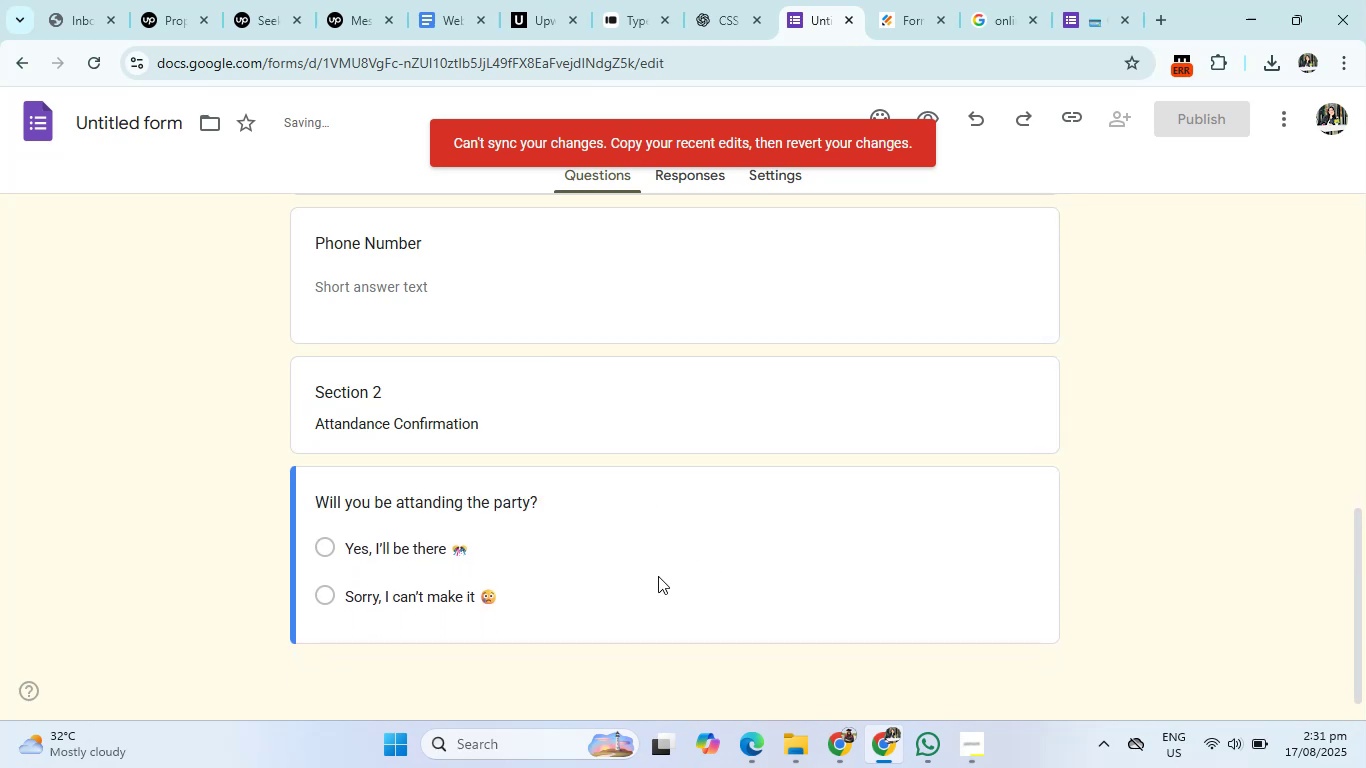 
triple_click([658, 576])
 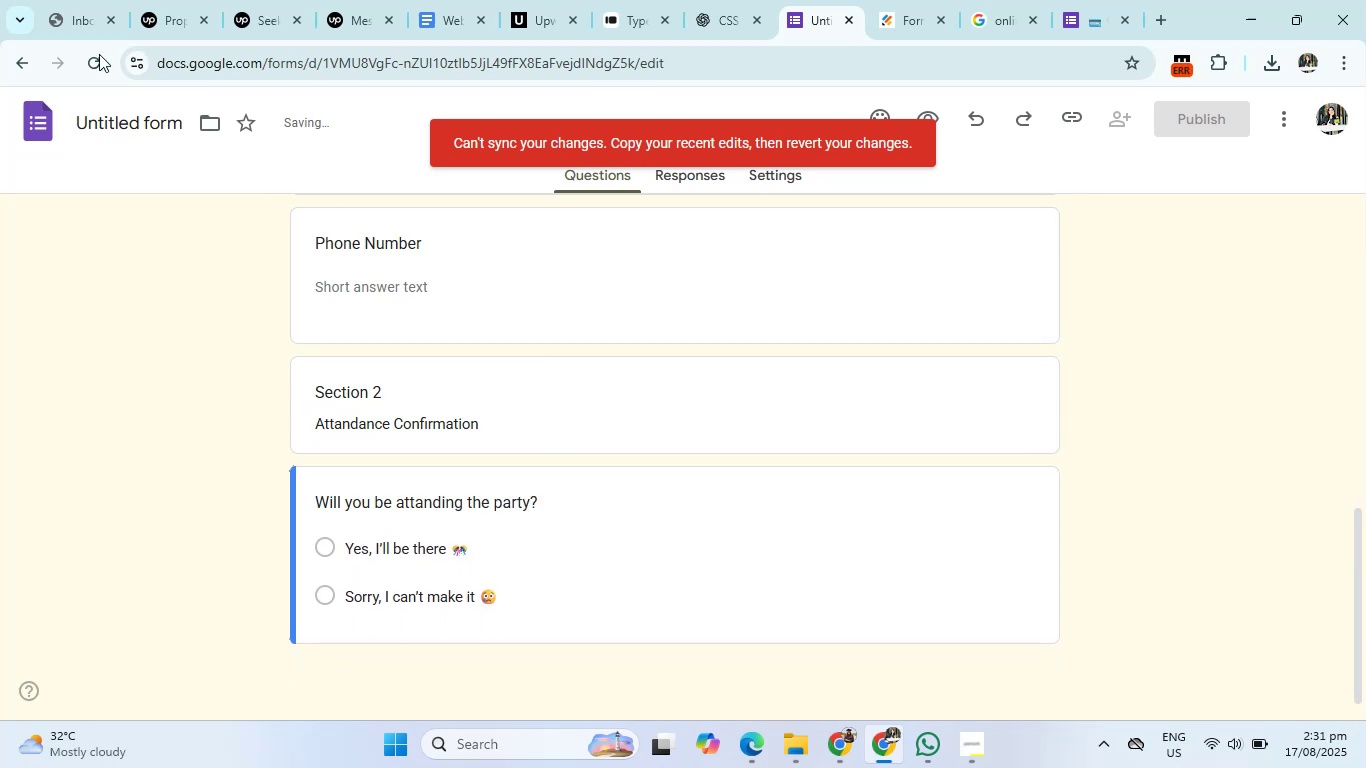 
left_click([92, 56])
 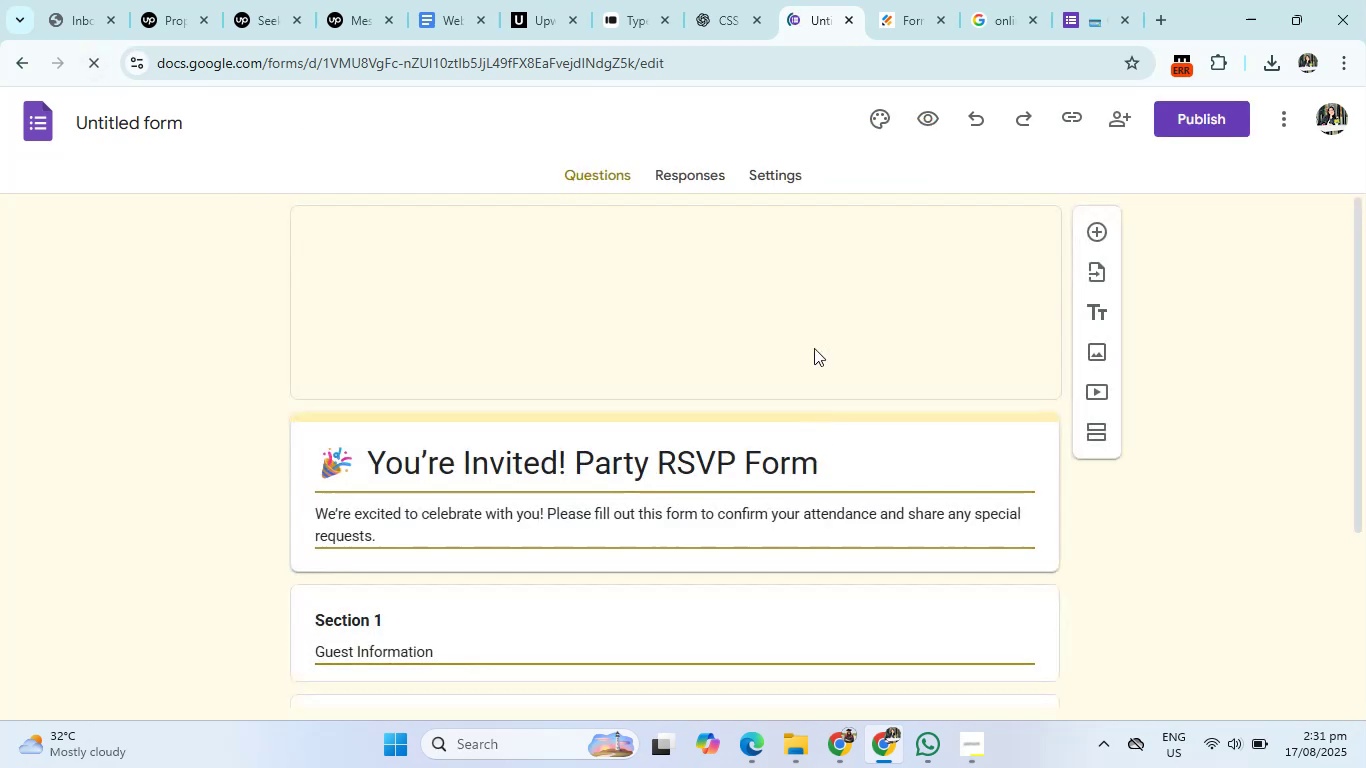 
scroll: coordinate [435, 611], scroll_direction: down, amount: 23.0
 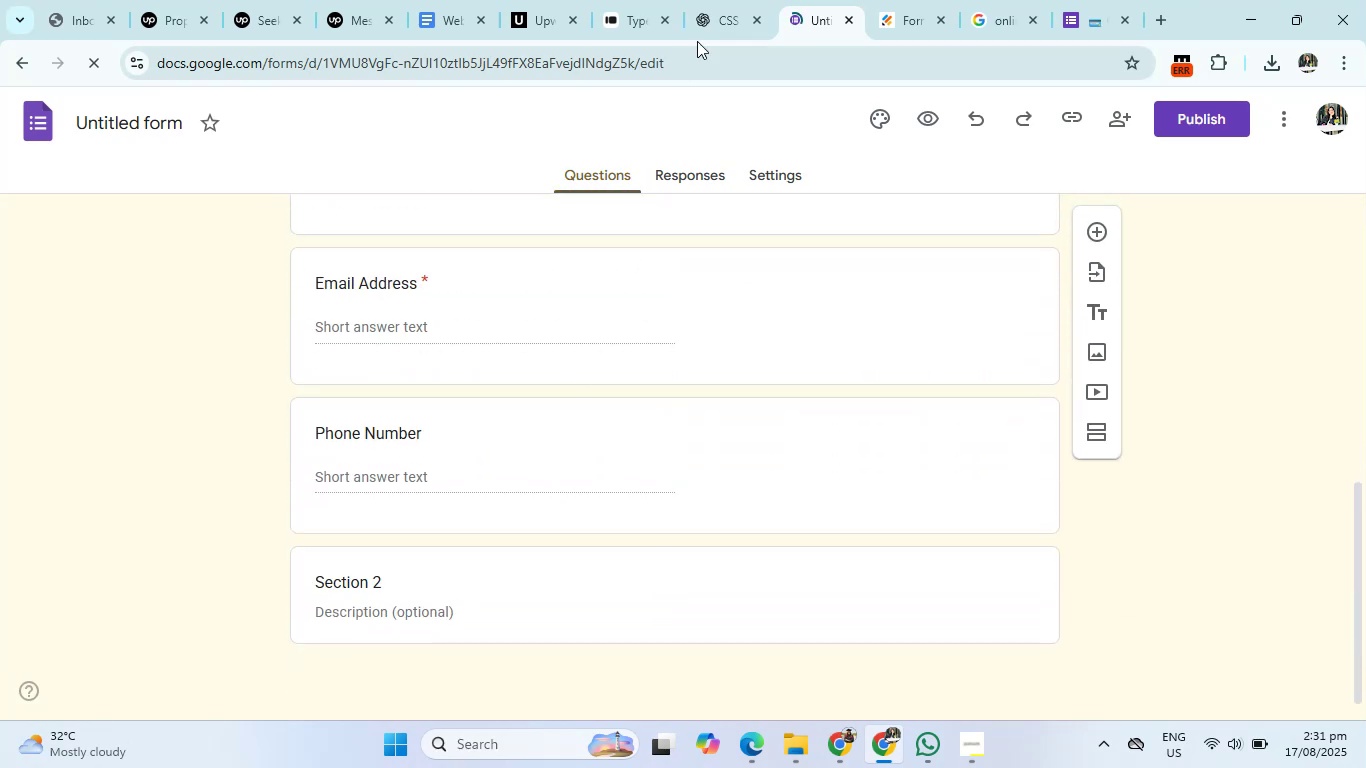 
left_click([703, 20])
 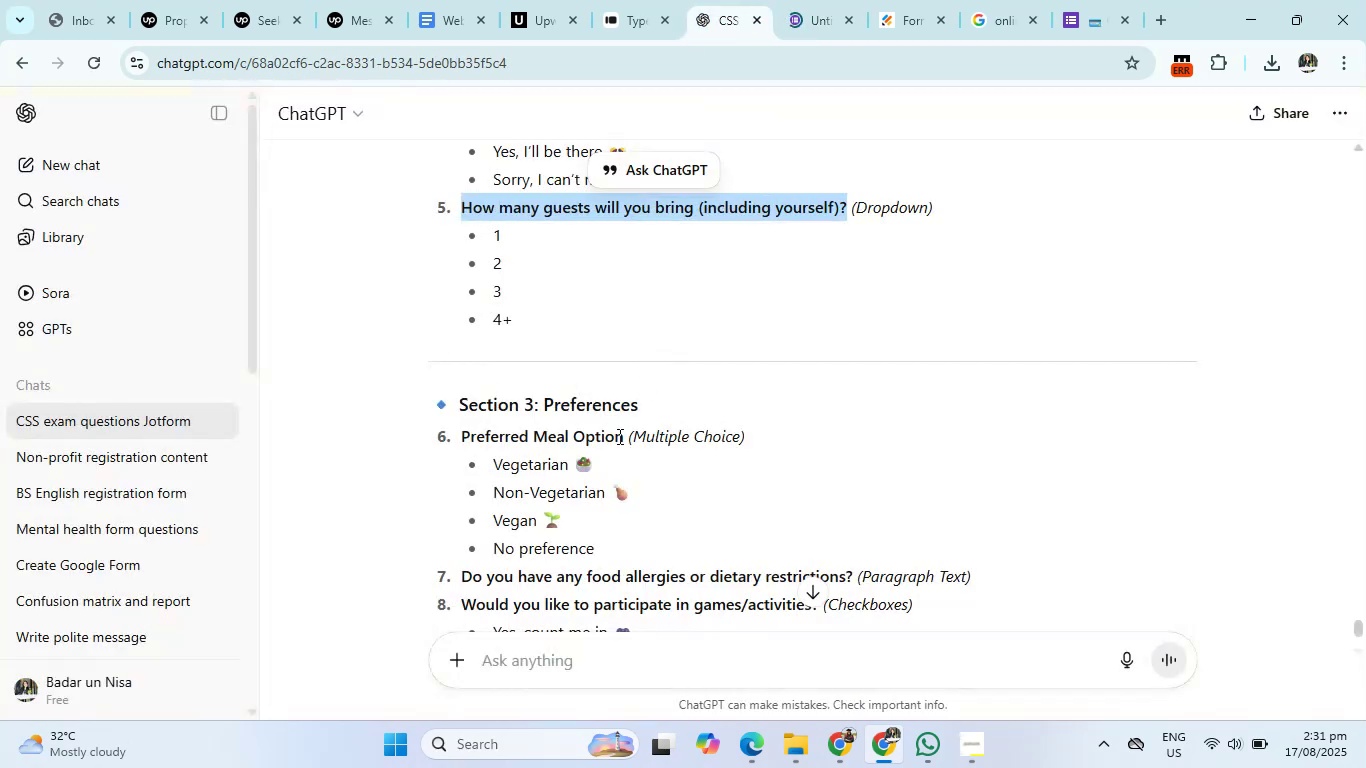 
scroll: coordinate [609, 465], scroll_direction: none, amount: 0.0
 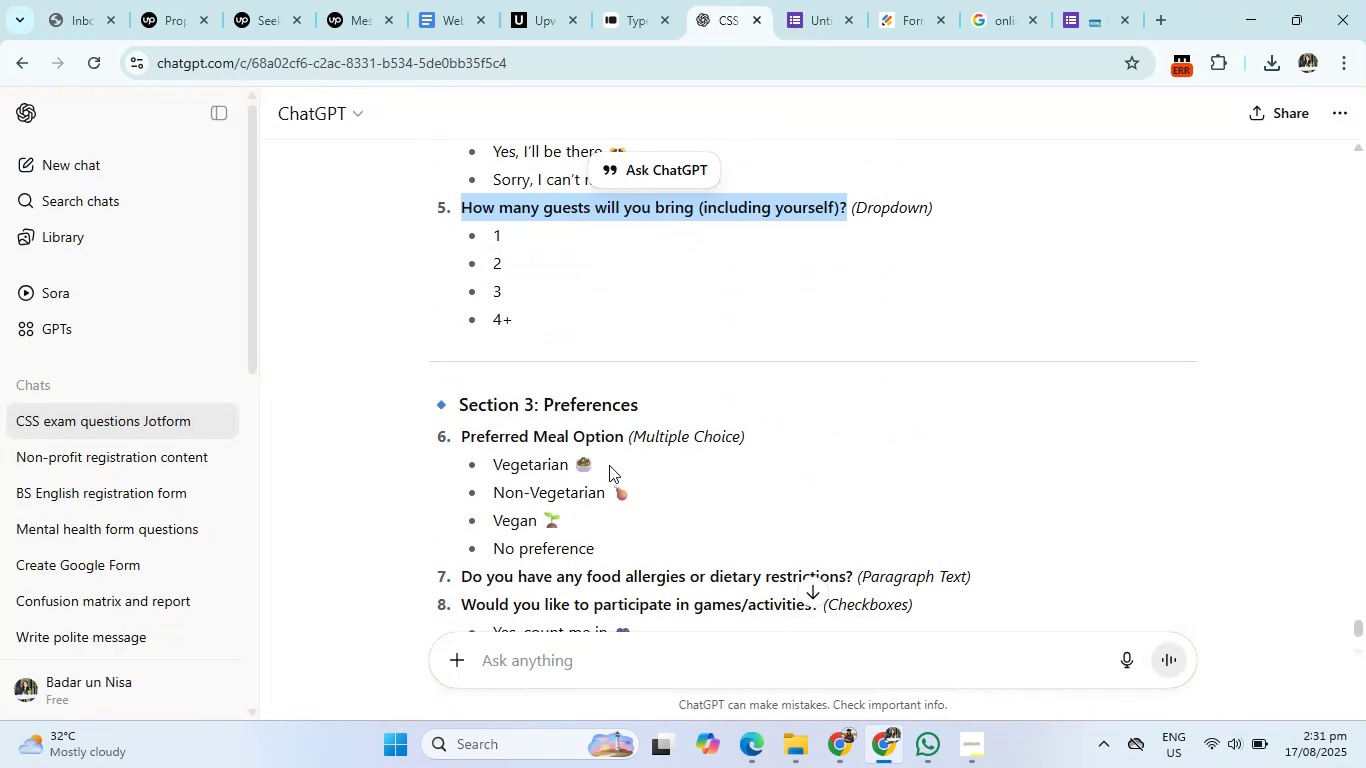 
scroll: coordinate [609, 465], scroll_direction: up, amount: 2.0
 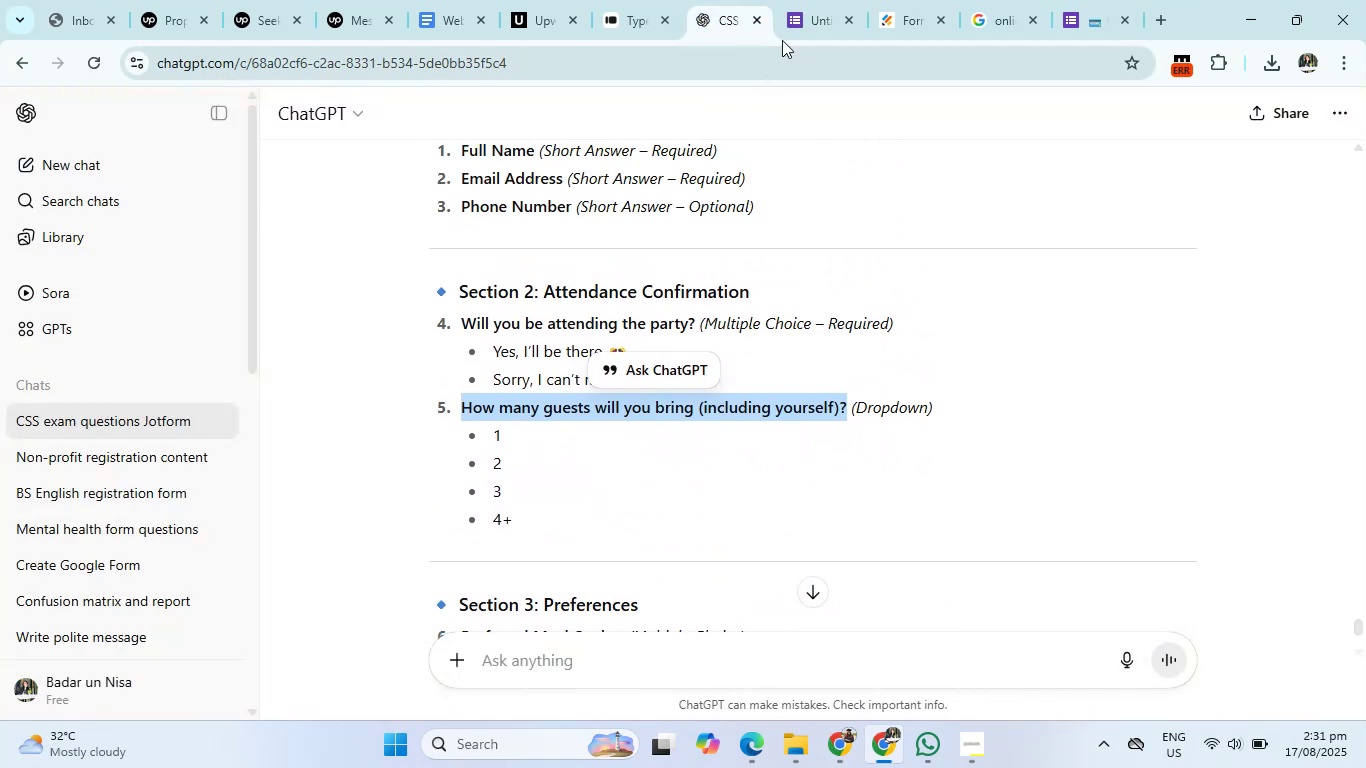 
left_click([796, 7])
 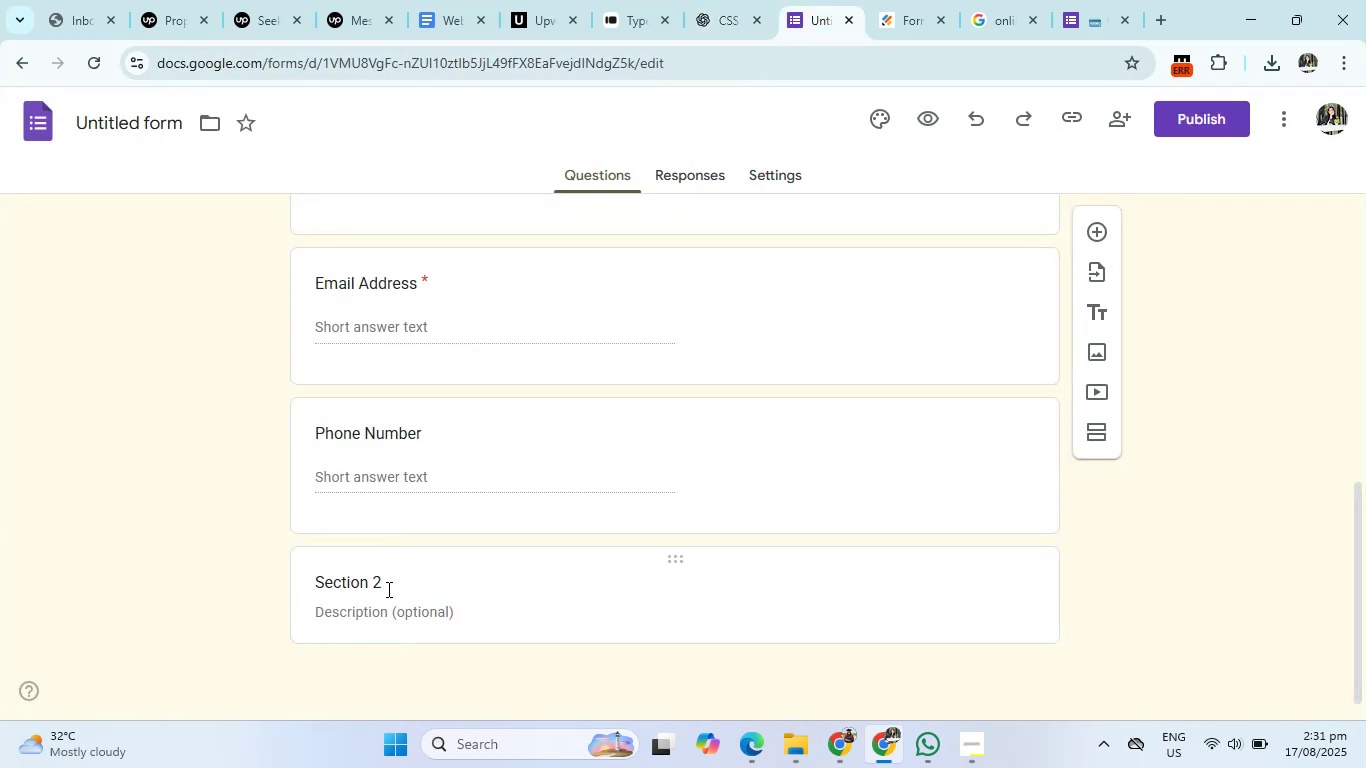 
left_click([388, 605])
 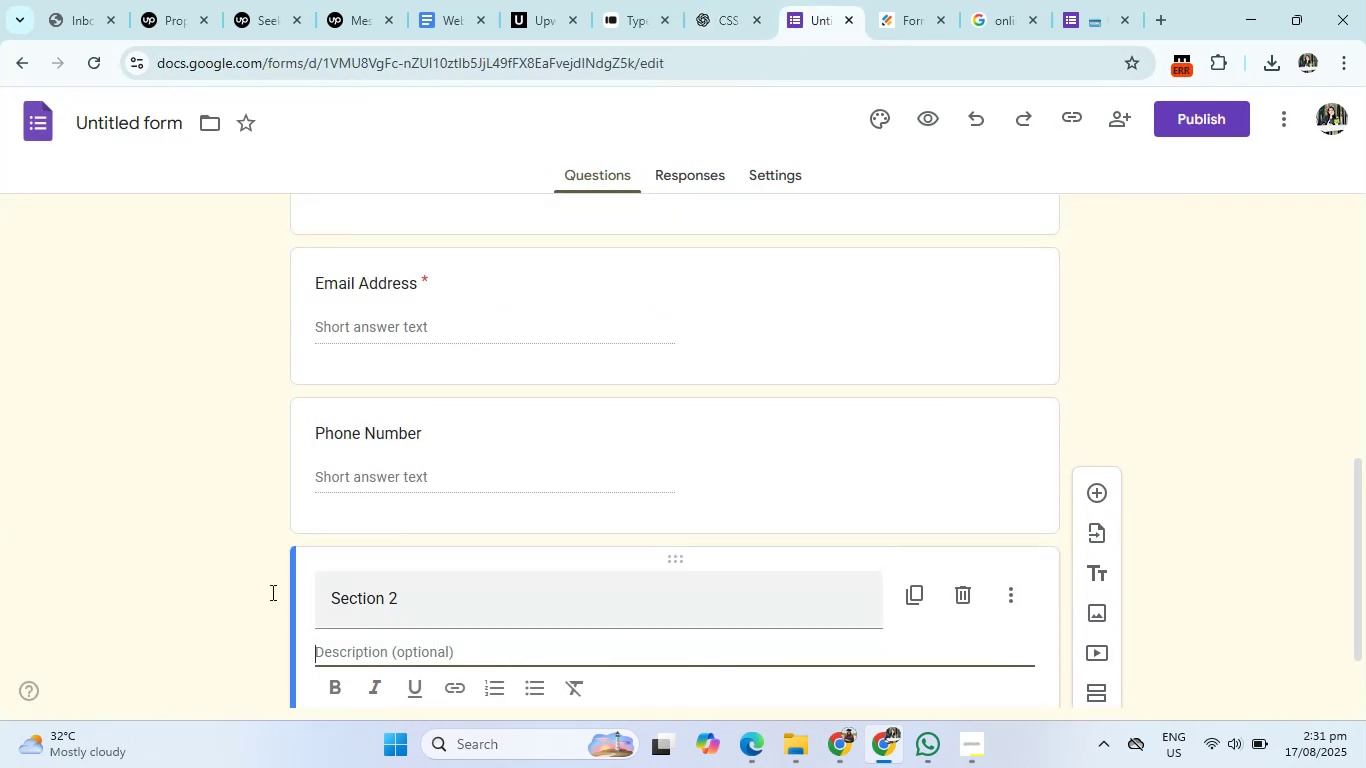 
left_click([738, 0])
 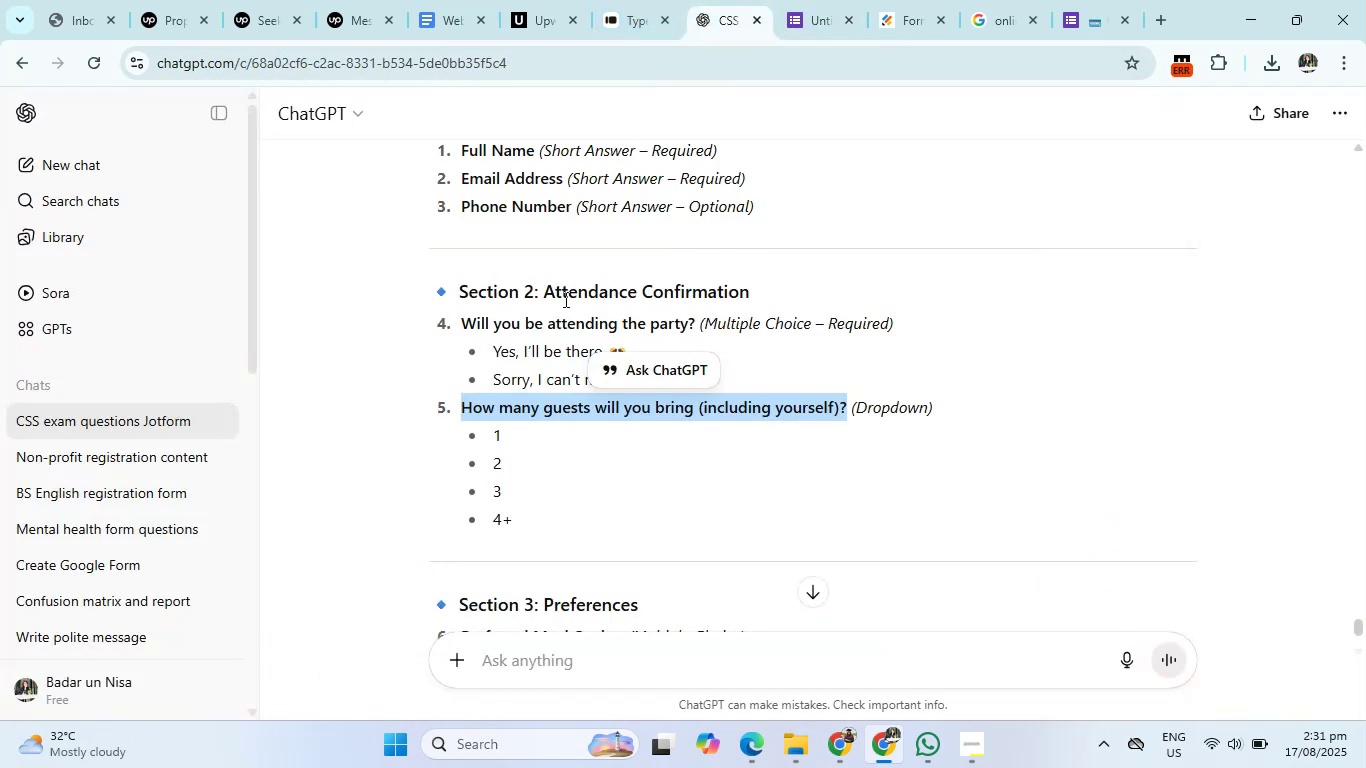 
left_click_drag(start_coordinate=[546, 296], to_coordinate=[763, 292])
 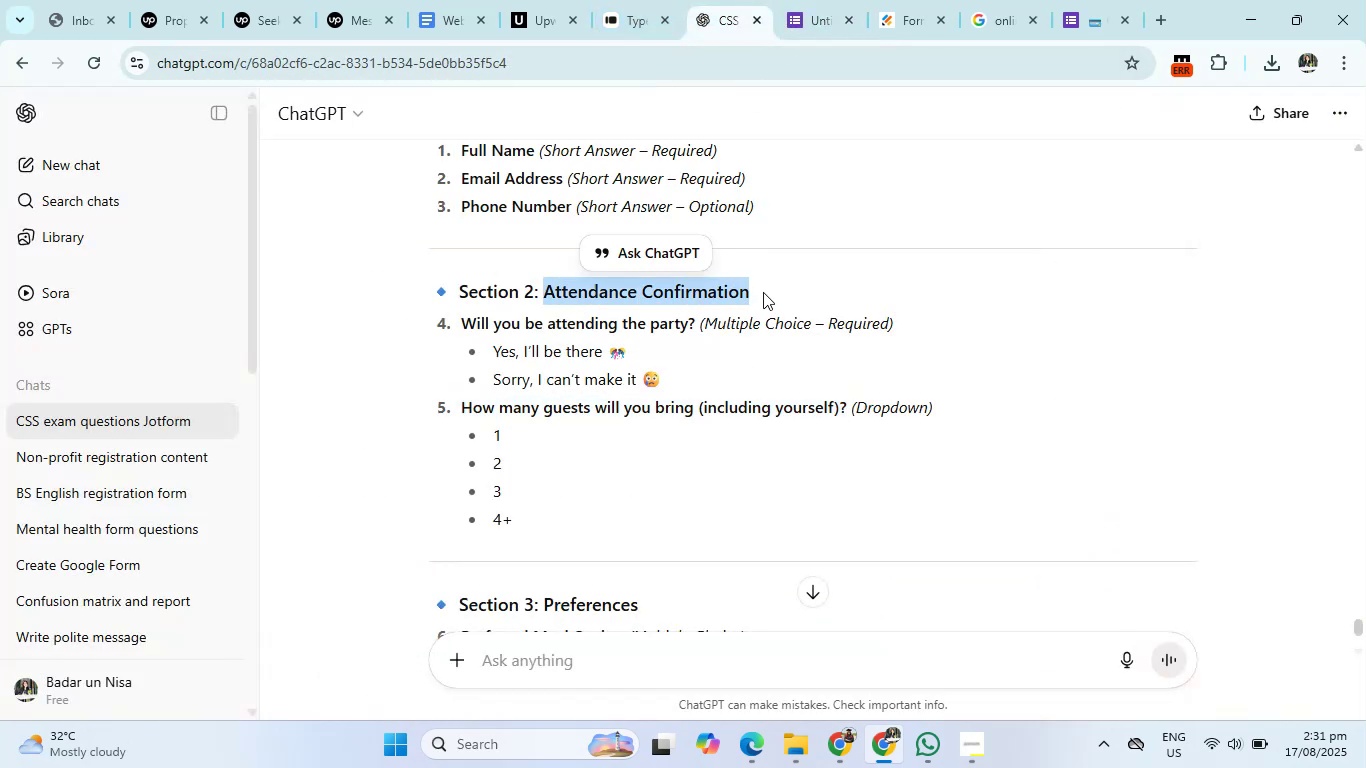 
key(Control+C)
 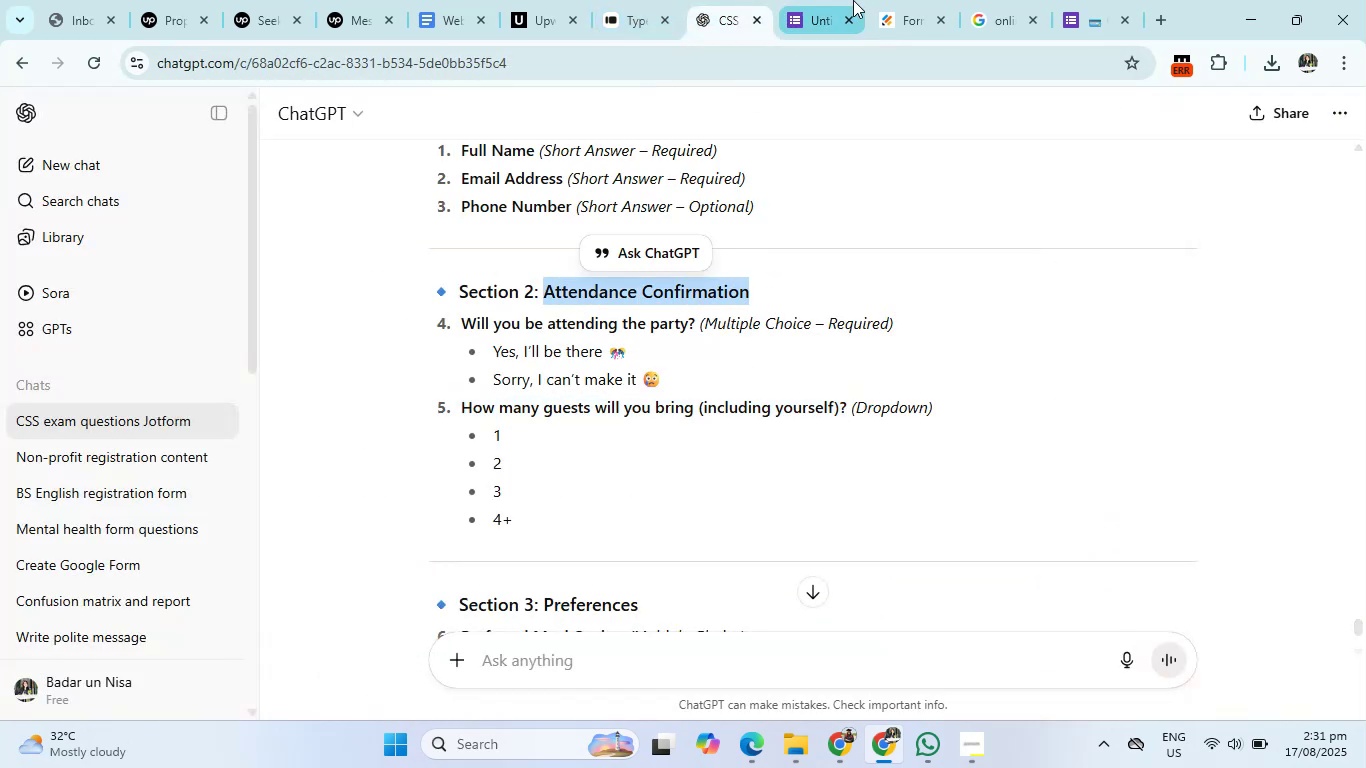 
left_click([853, 0])
 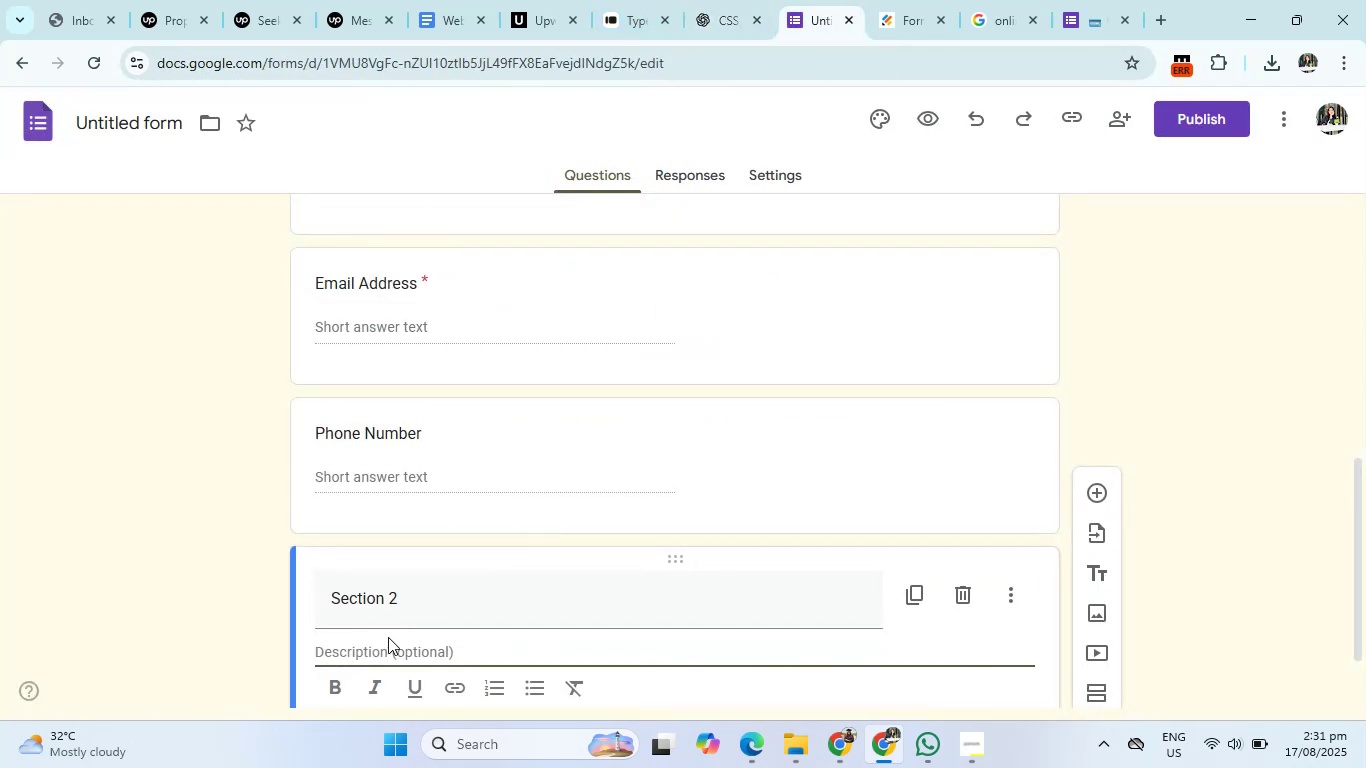 
left_click([379, 644])
 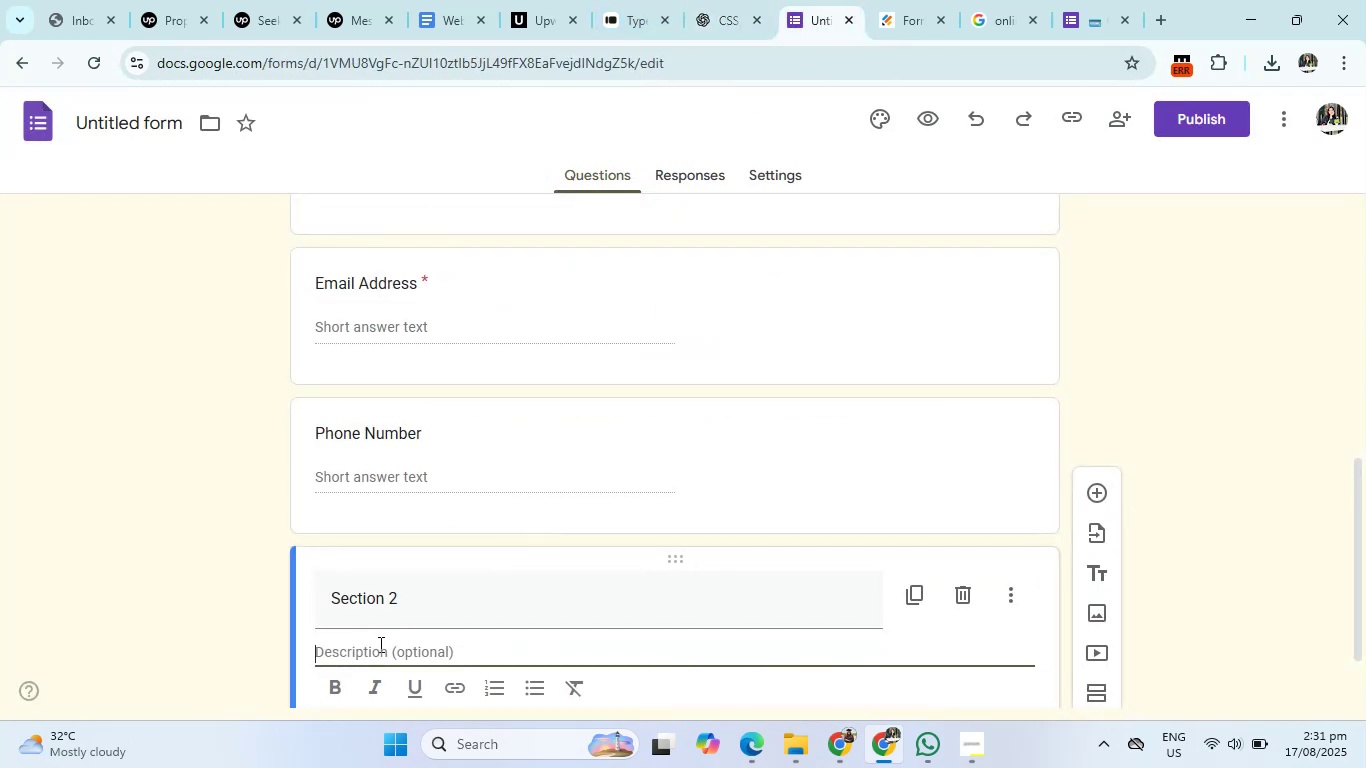 
key(Control+V)
 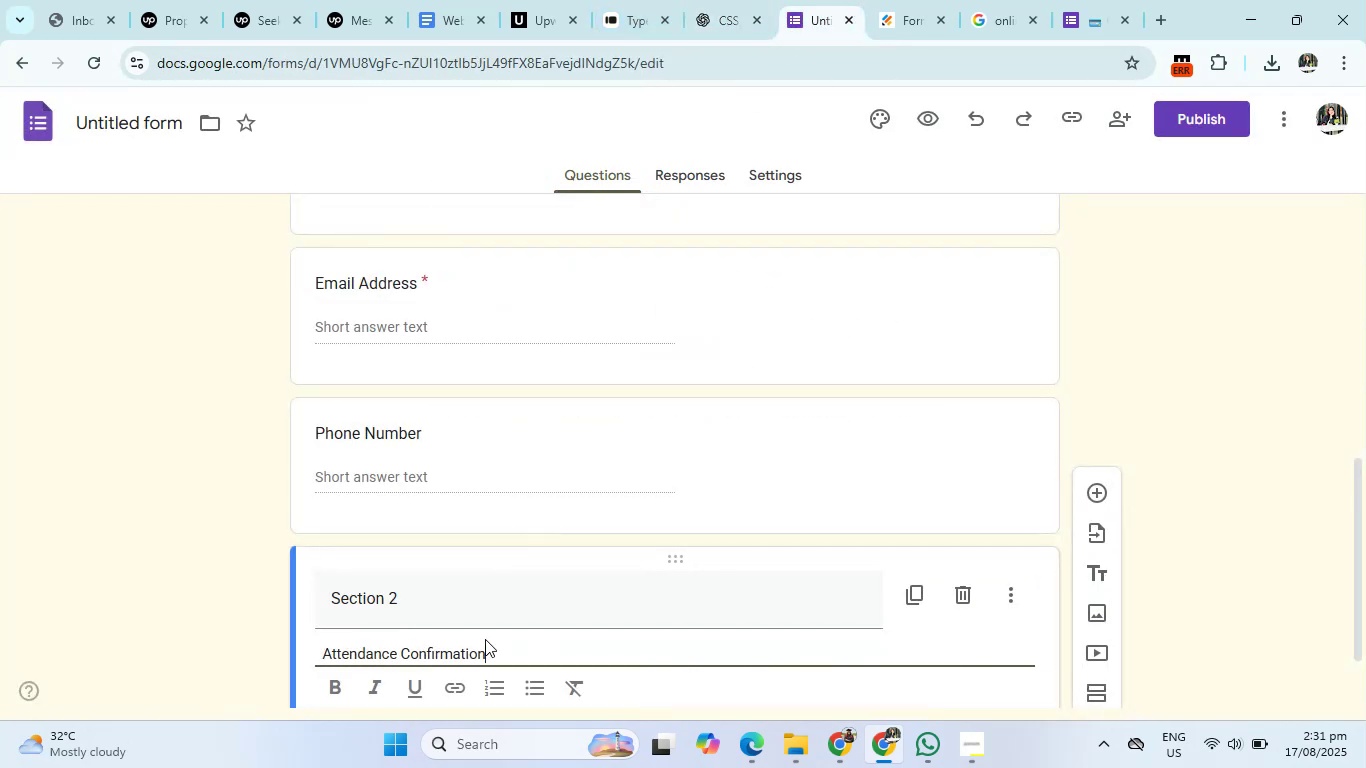 
scroll: coordinate [509, 636], scroll_direction: down, amount: 3.0
 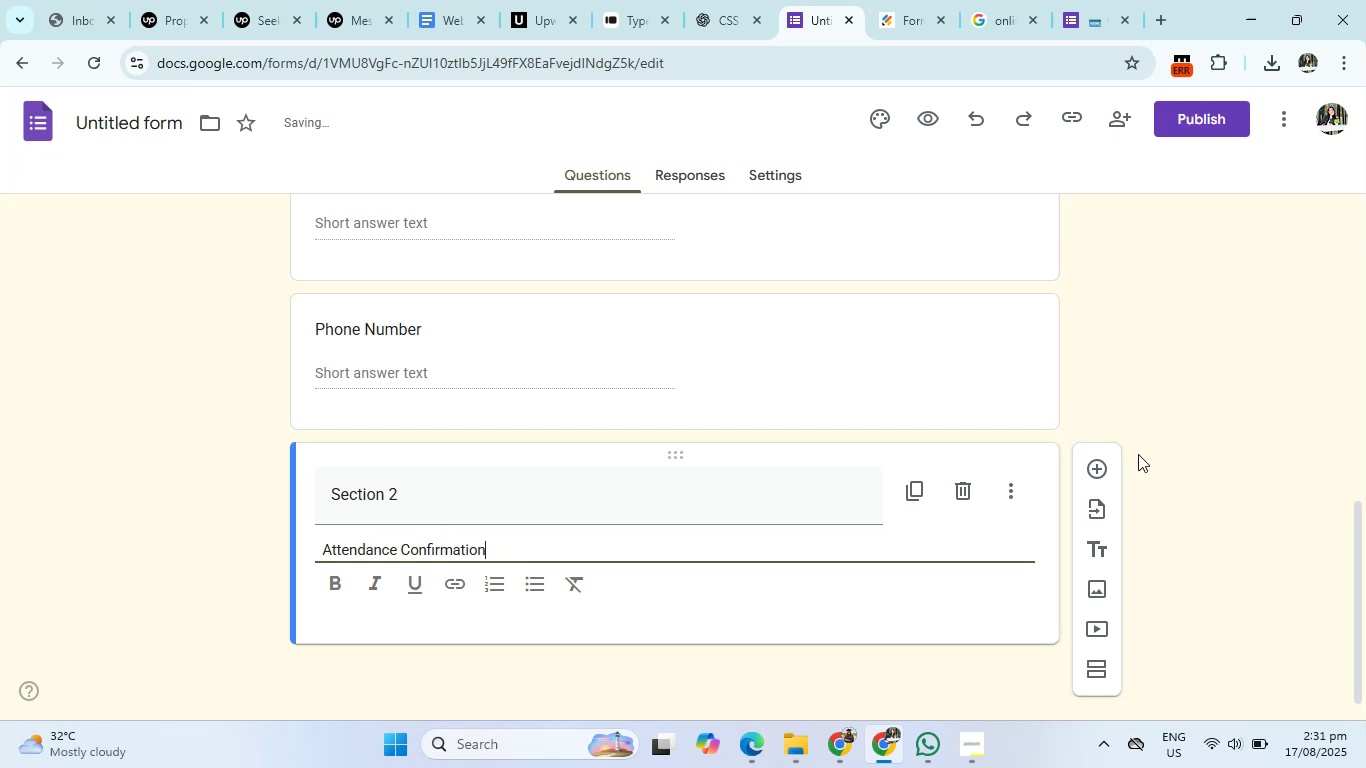 
left_click([1092, 464])
 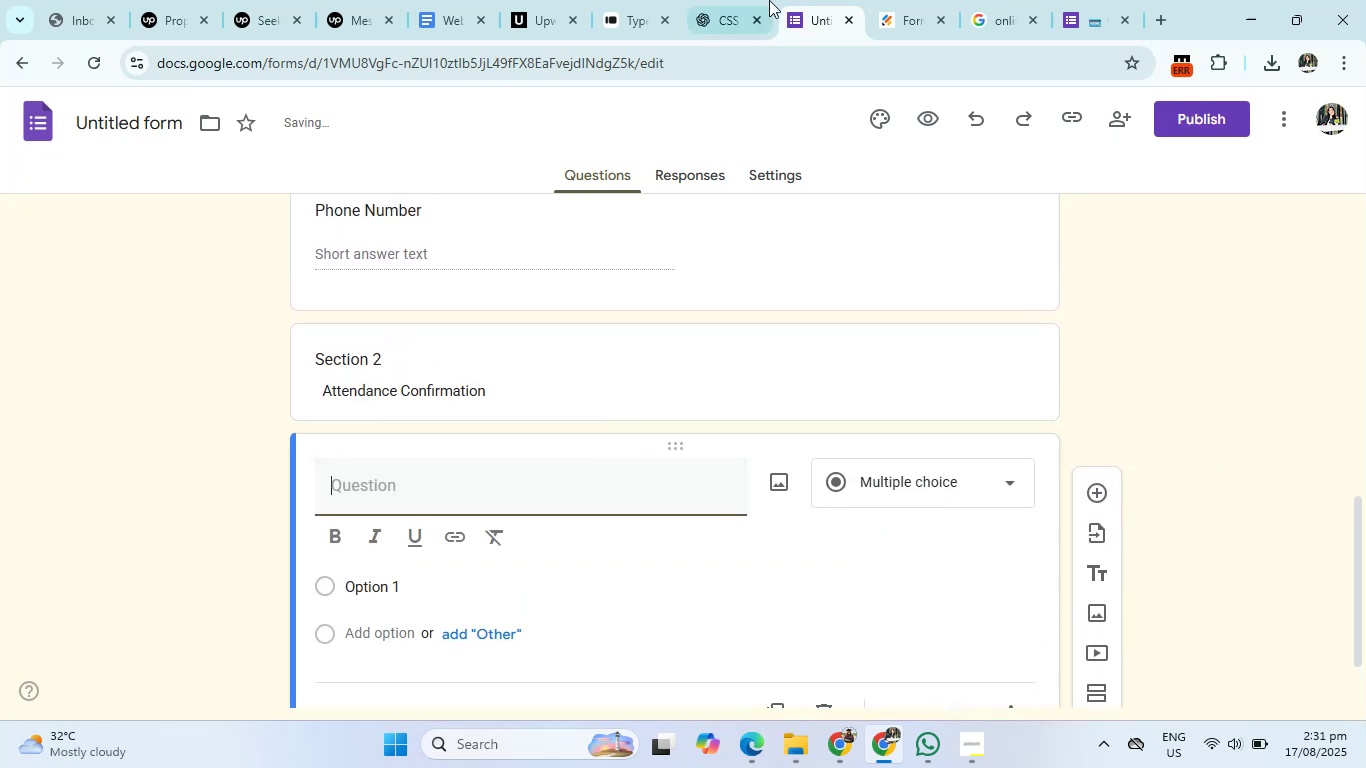 
left_click([711, 8])
 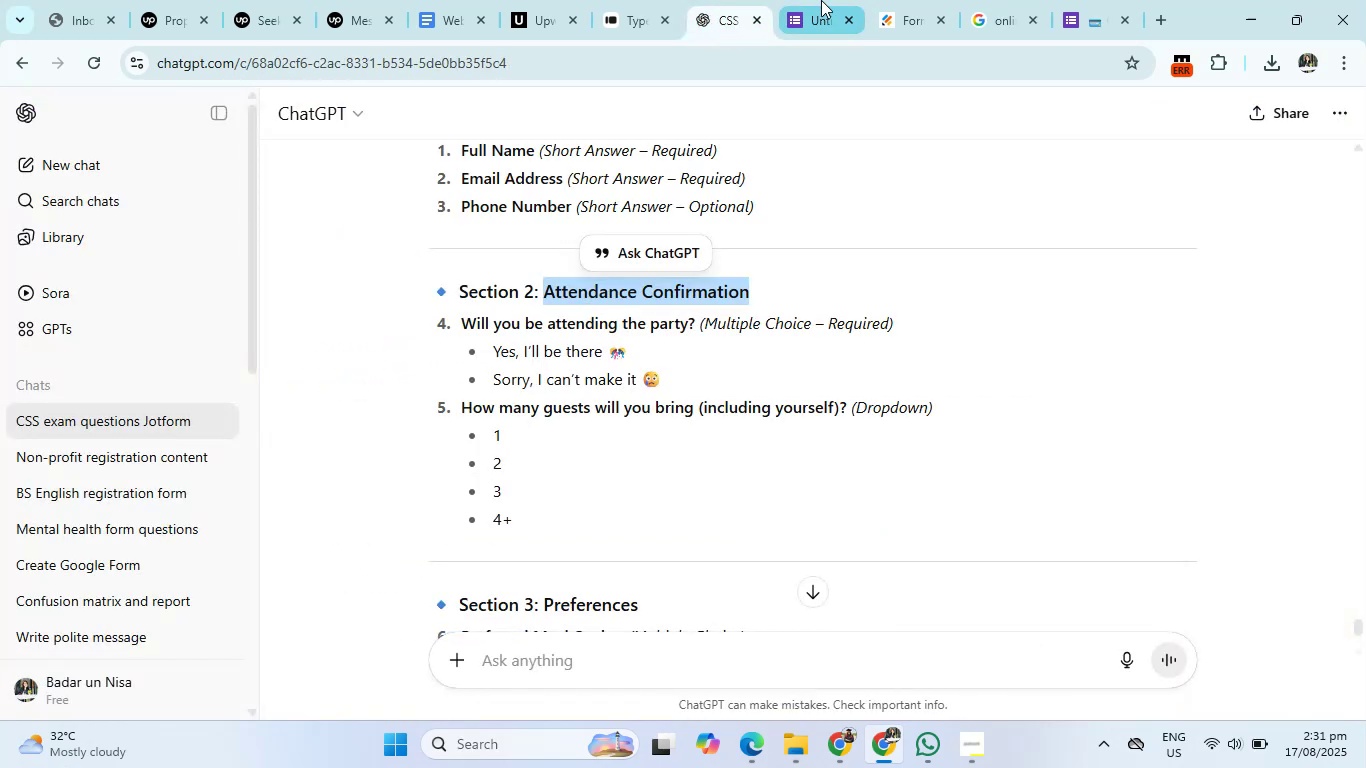 
left_click([836, 0])
 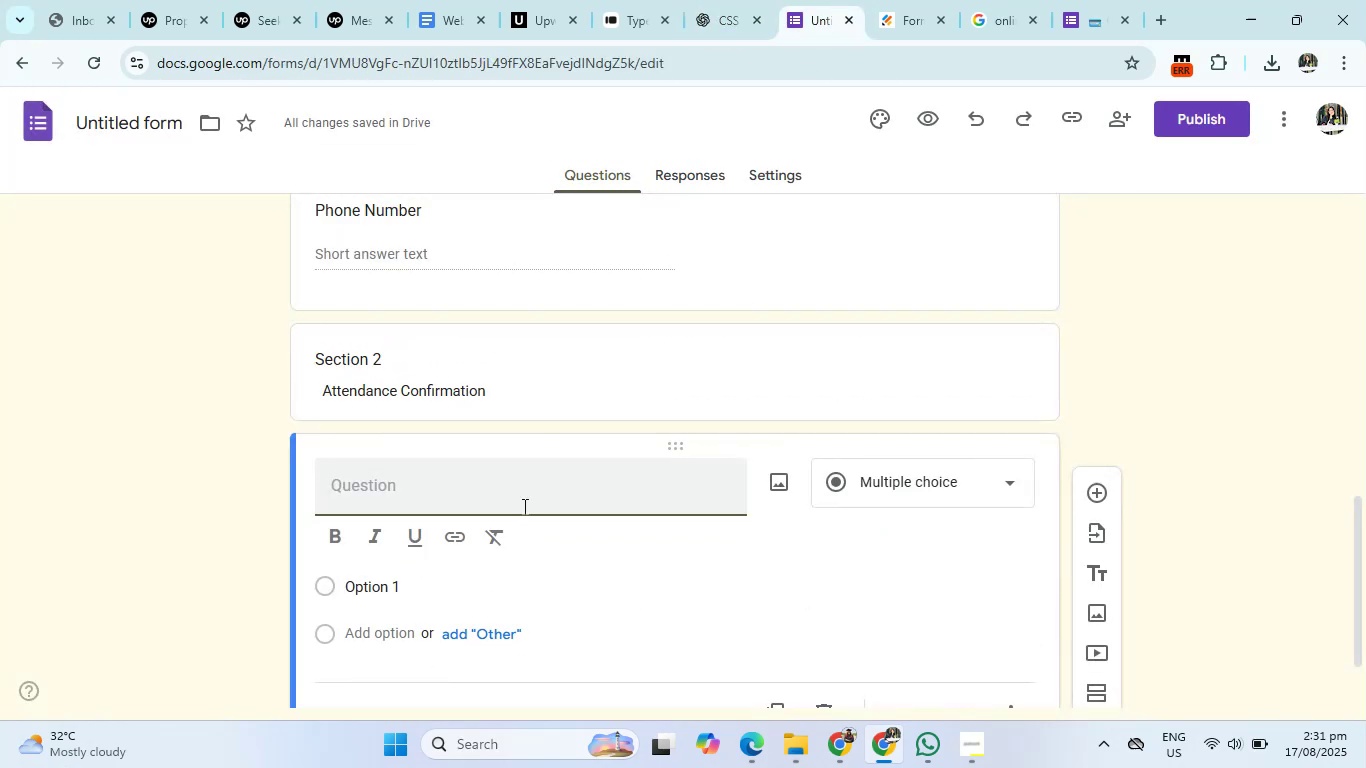 
left_click([526, 493])
 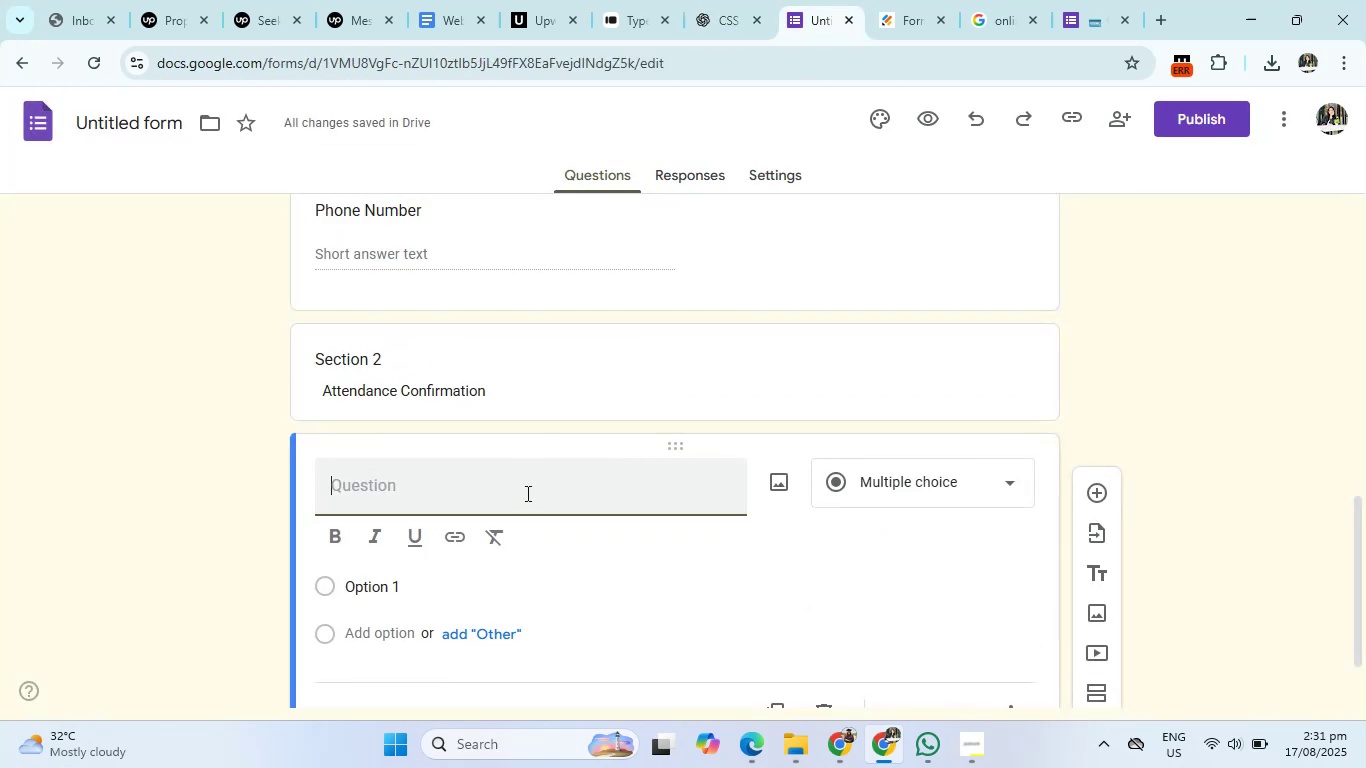 
type(Will you be attanding the party?)
 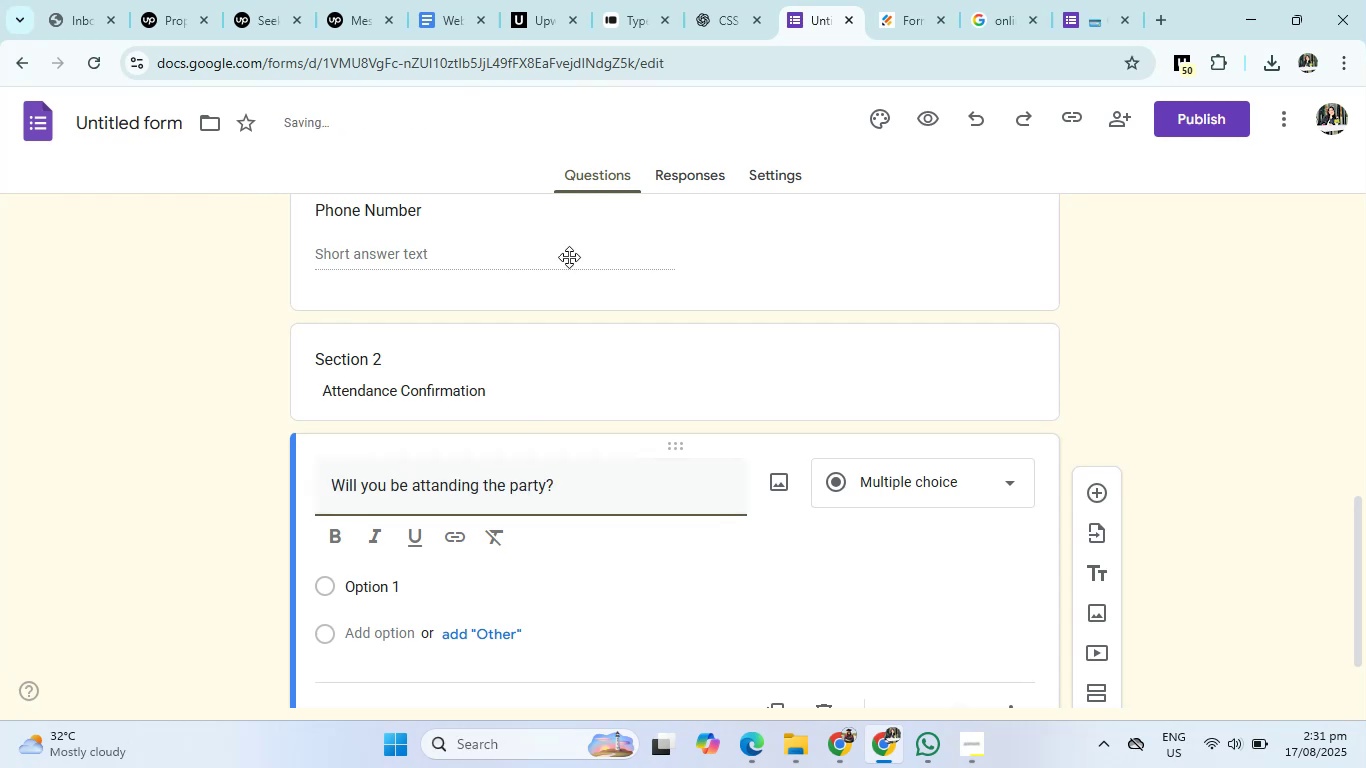 
left_click([745, 0])
 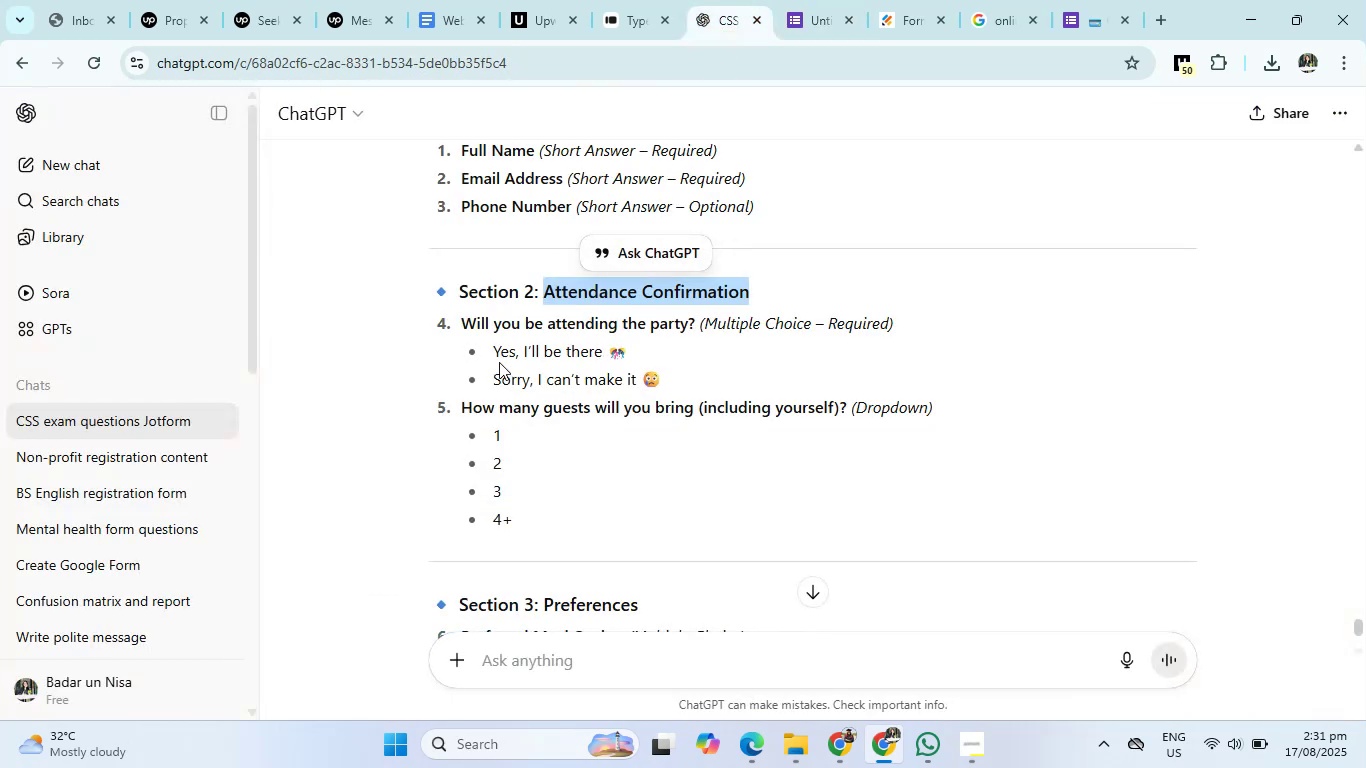 
left_click_drag(start_coordinate=[490, 346], to_coordinate=[703, 379])
 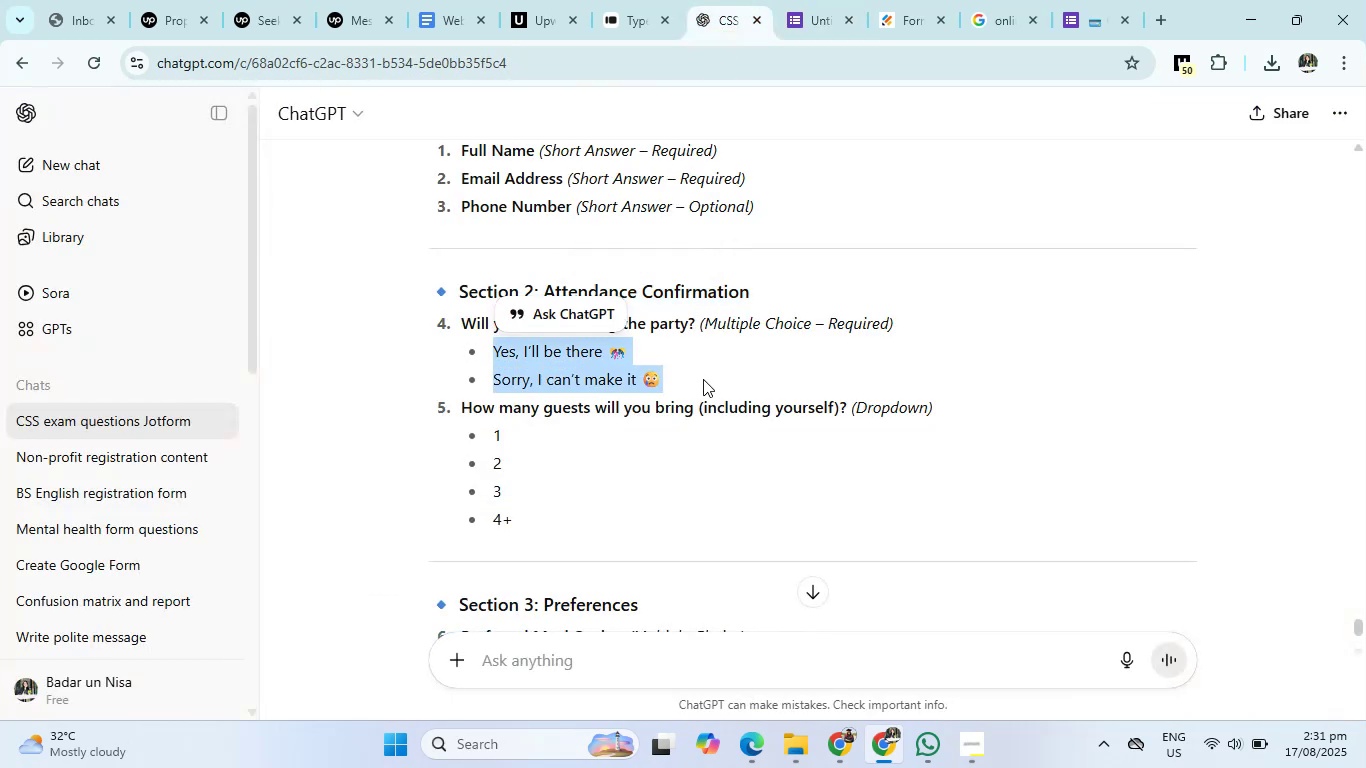 
key(Control+C)
 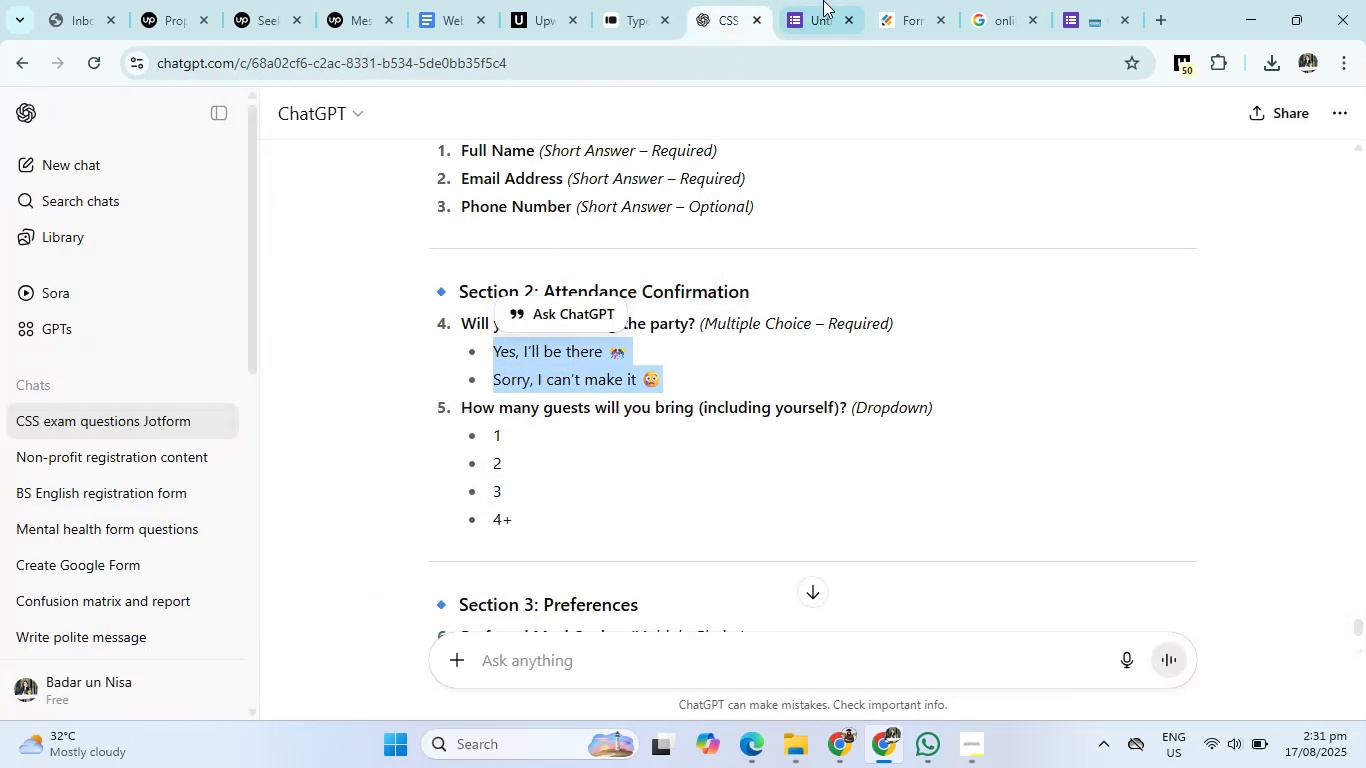 
left_click([823, 0])
 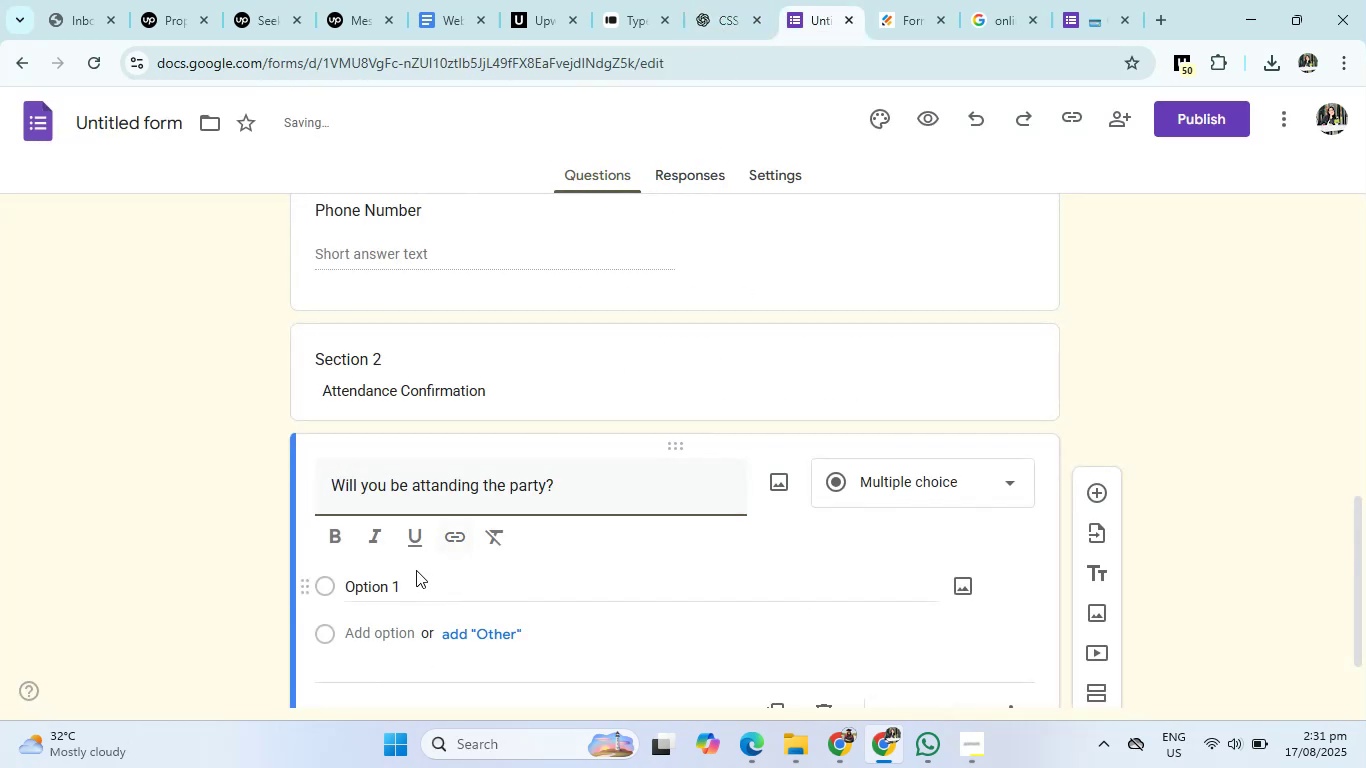 
left_click([389, 578])
 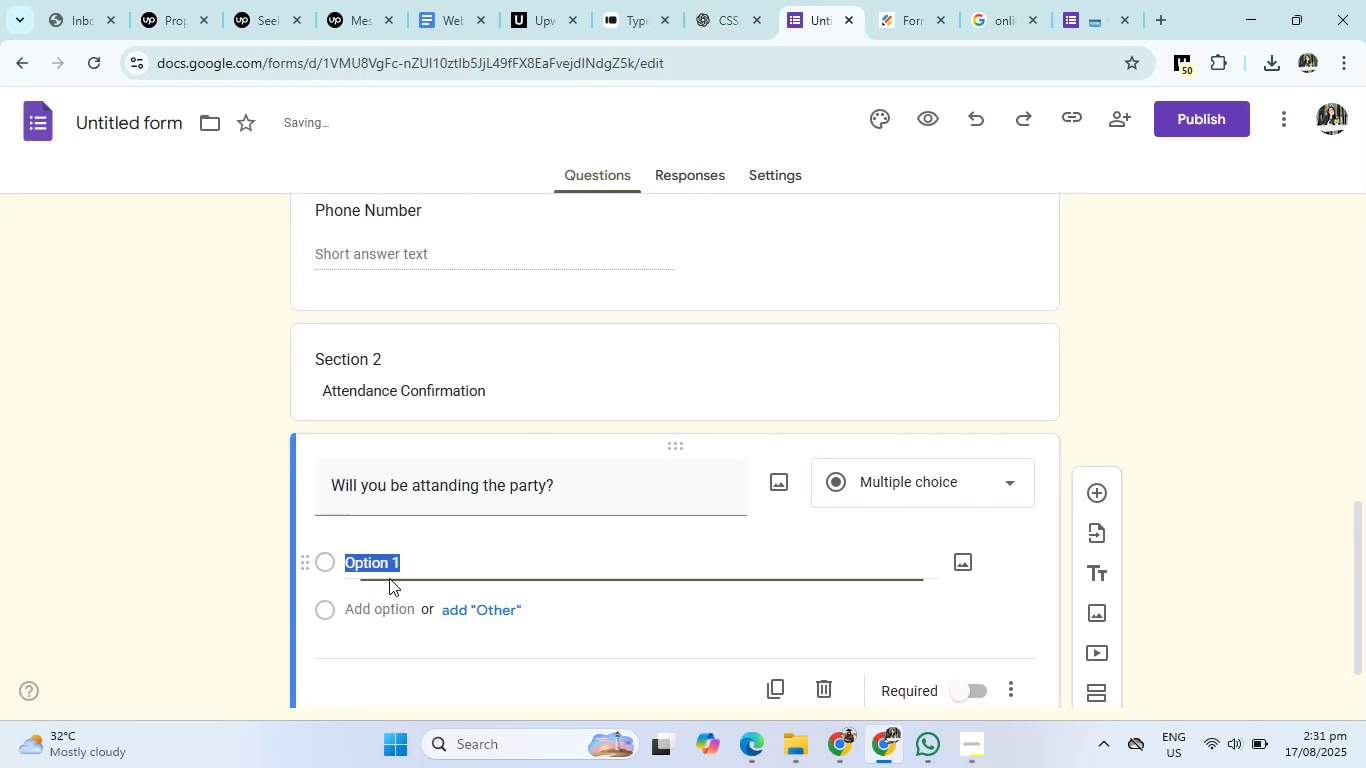 
key(Control+V)
 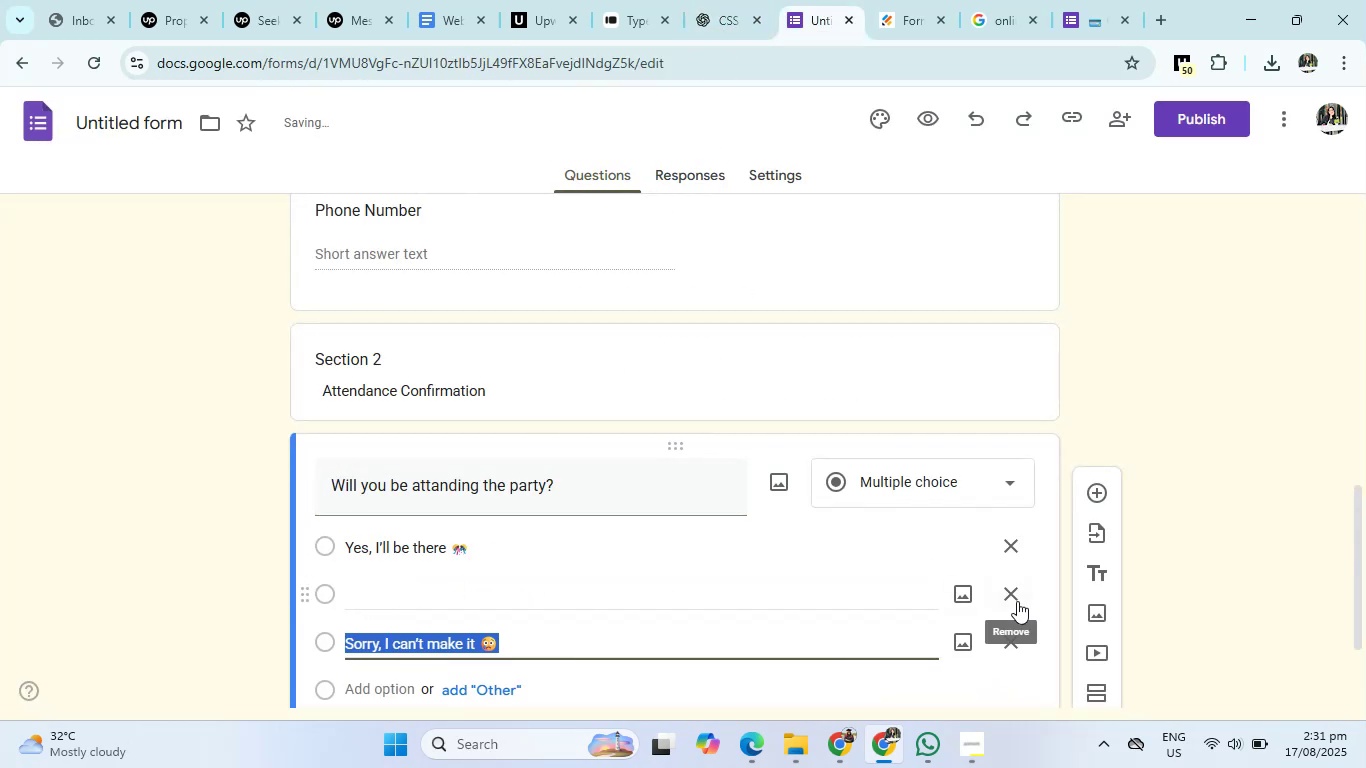 
left_click([1009, 601])
 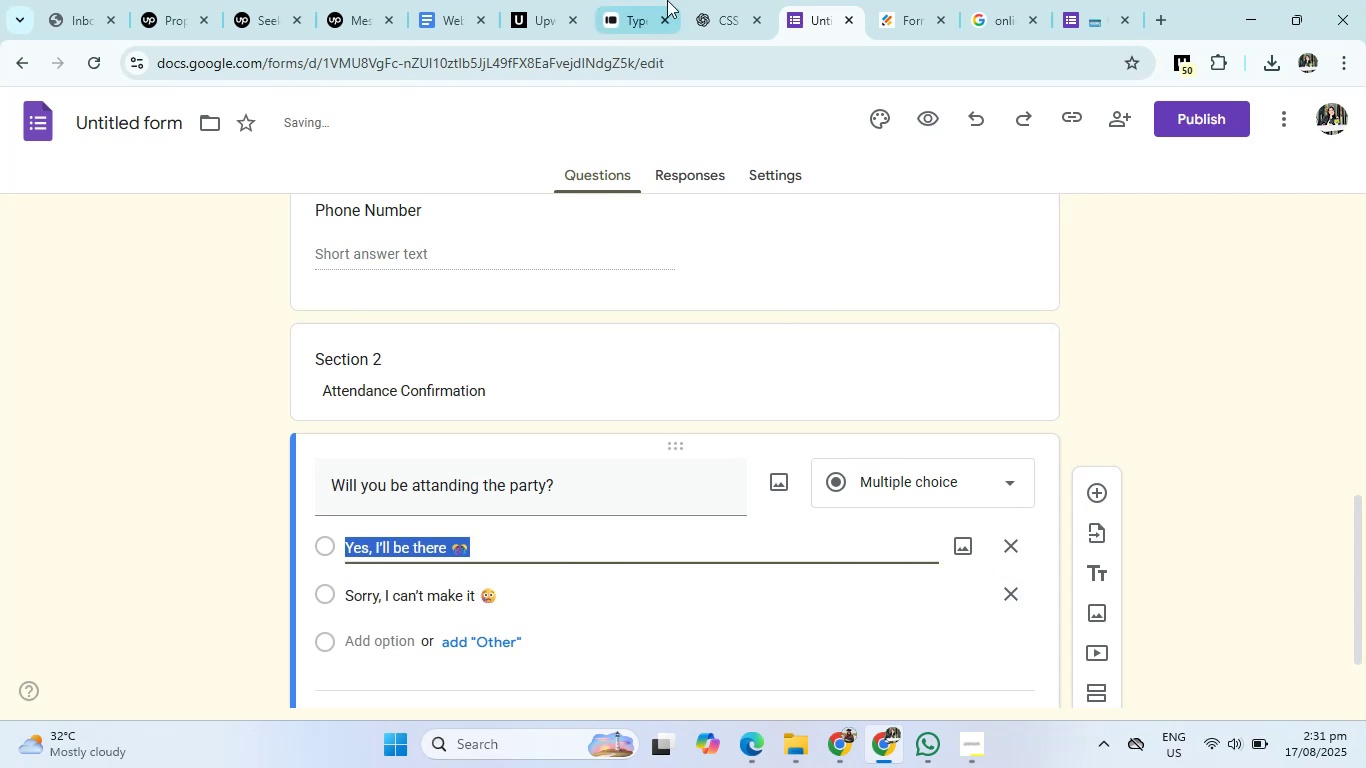 
left_click([715, 0])
 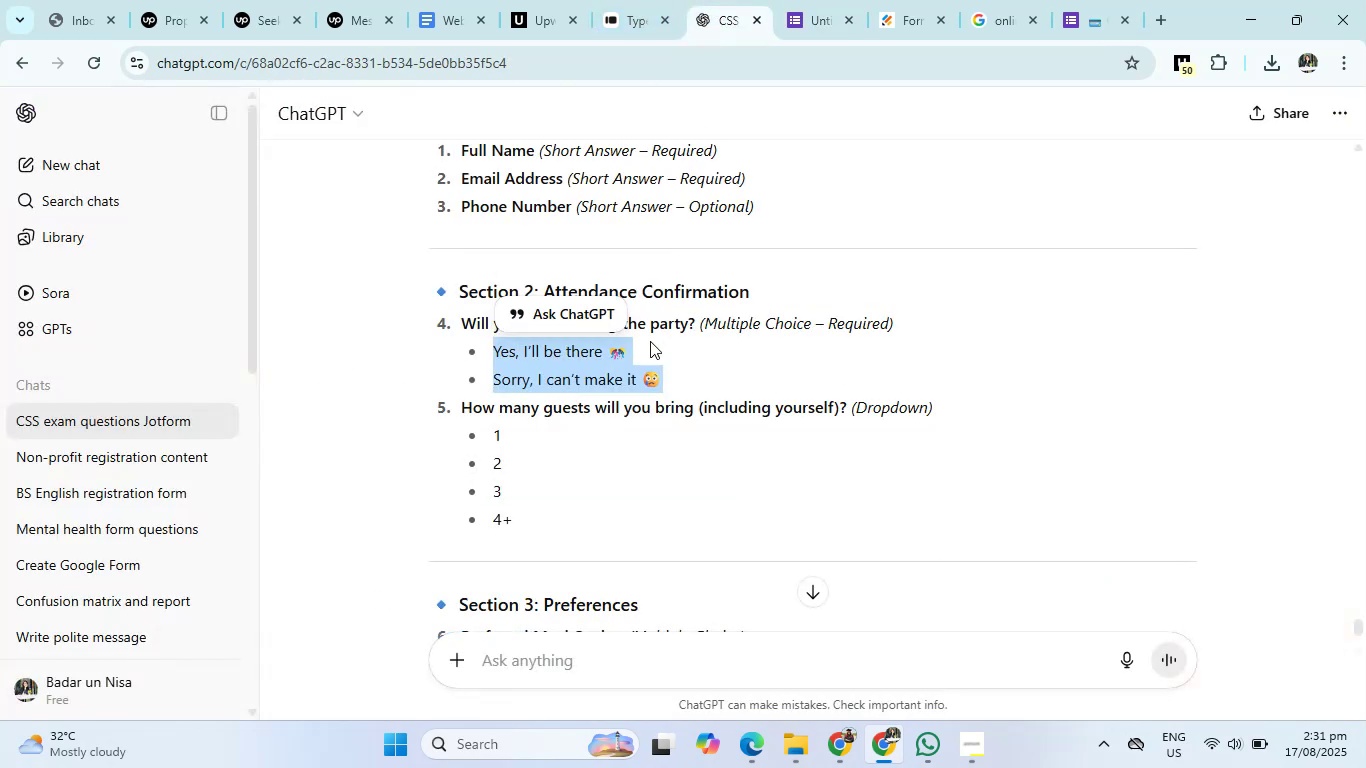 
scroll: coordinate [630, 404], scroll_direction: down, amount: 1.0
 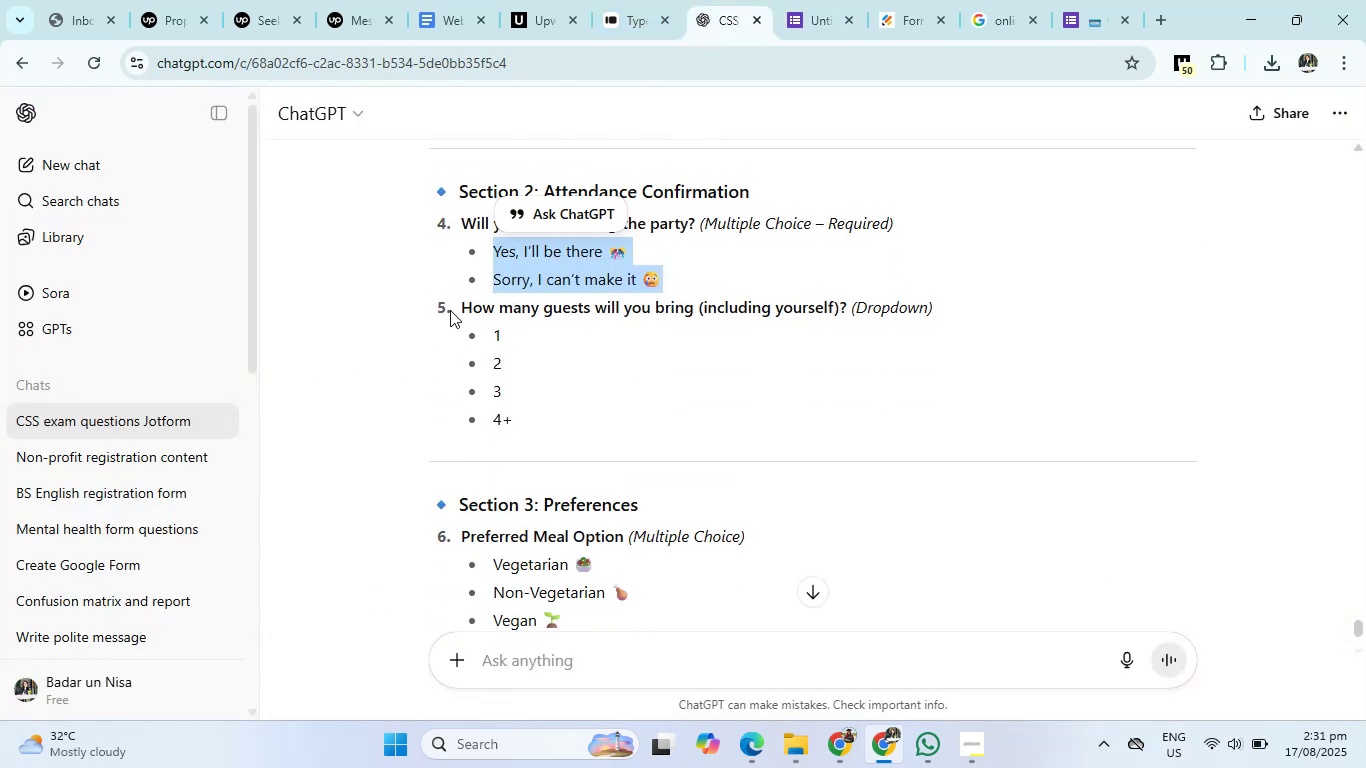 
left_click_drag(start_coordinate=[450, 310], to_coordinate=[847, 314])
 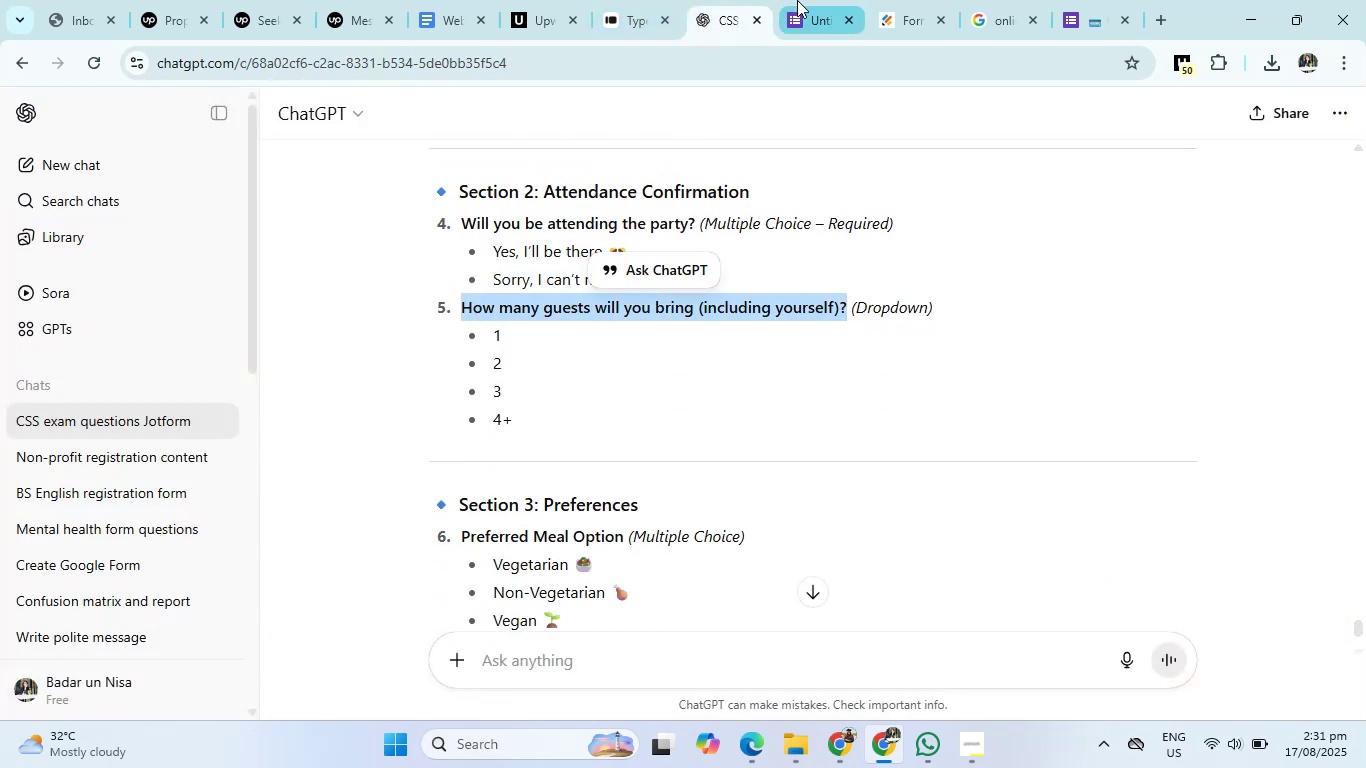 
left_click([828, 0])
 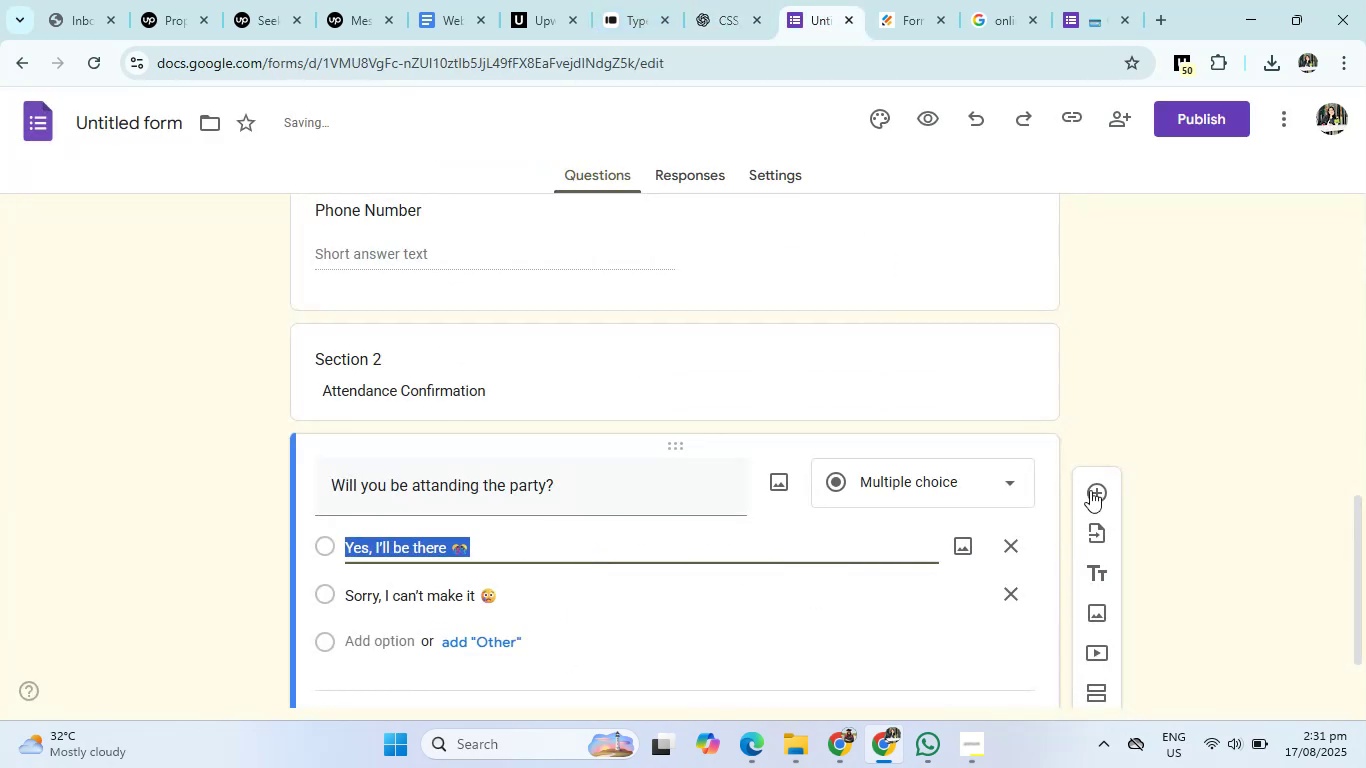 
left_click([1099, 486])
 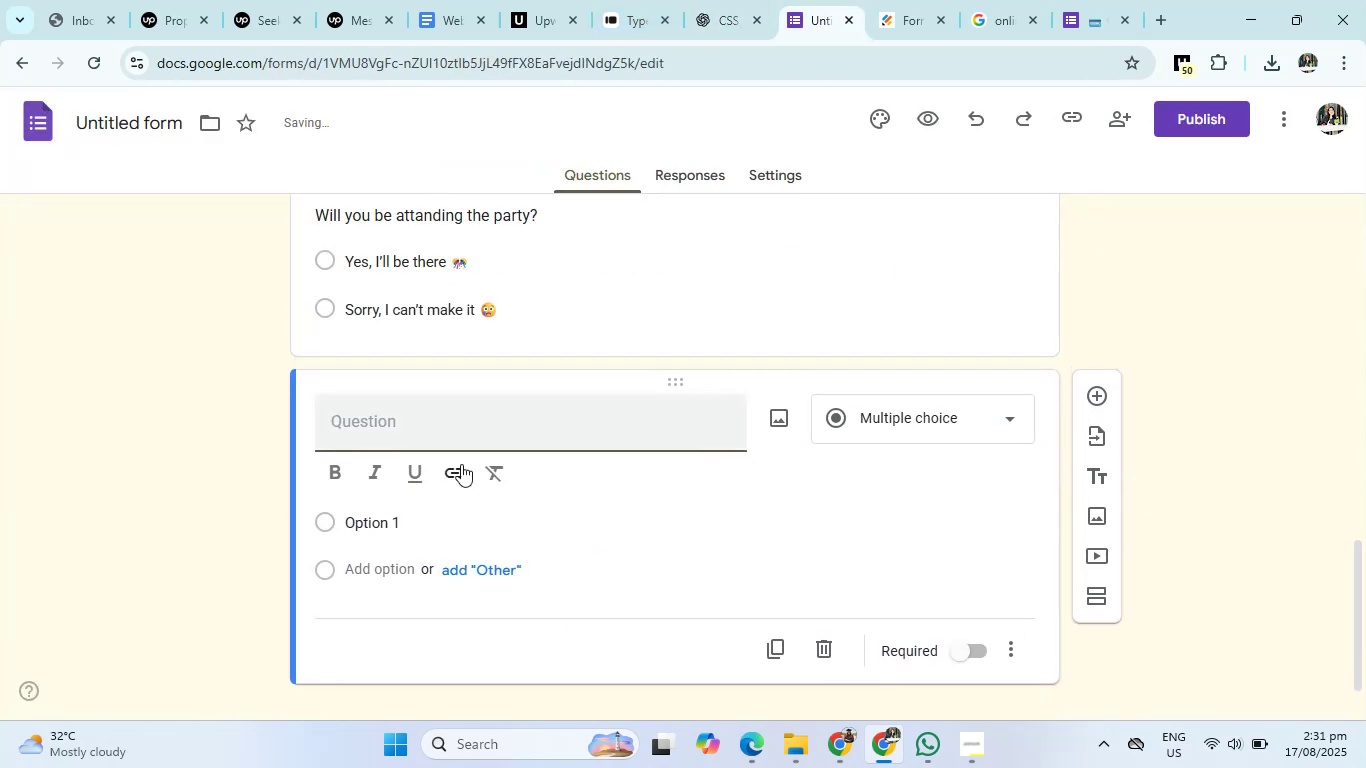 
left_click([462, 399])
 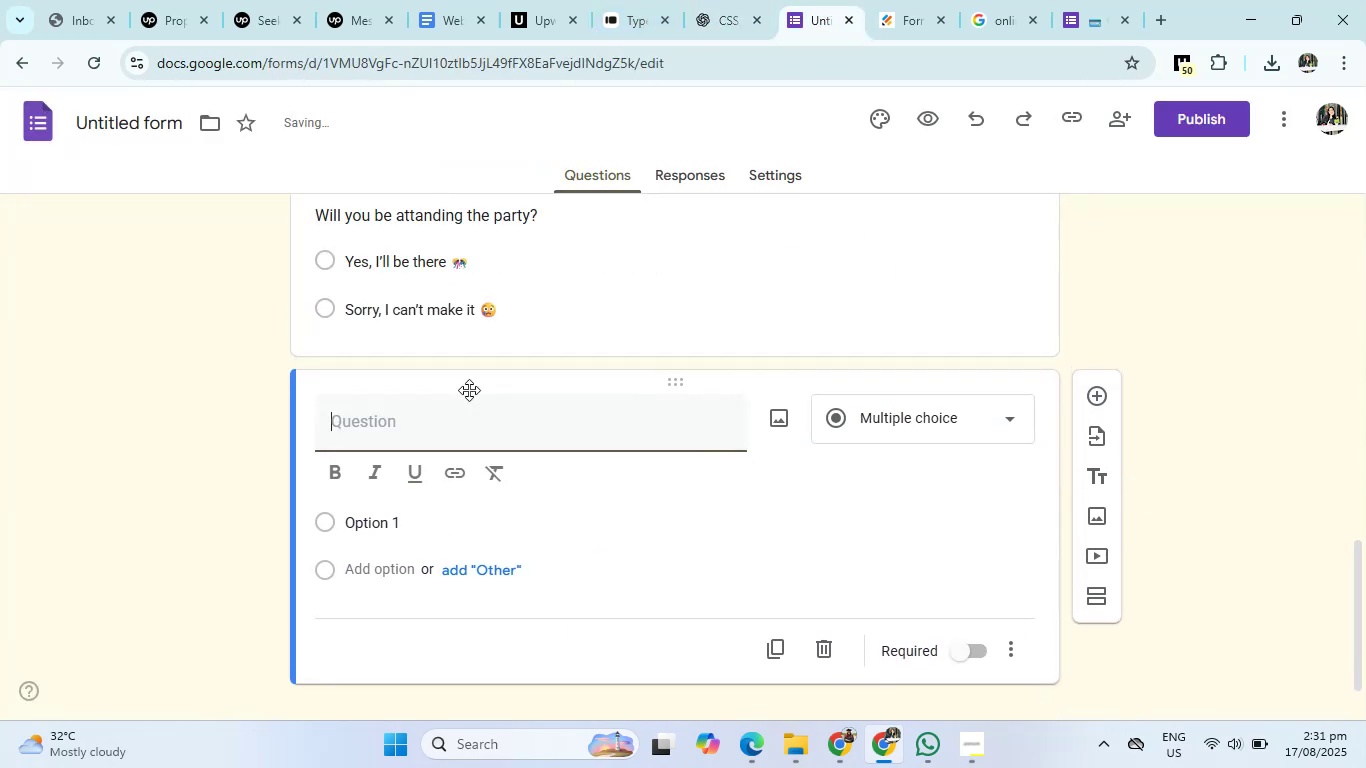 
type(How many guest will you bring (Inclluding yourself))
 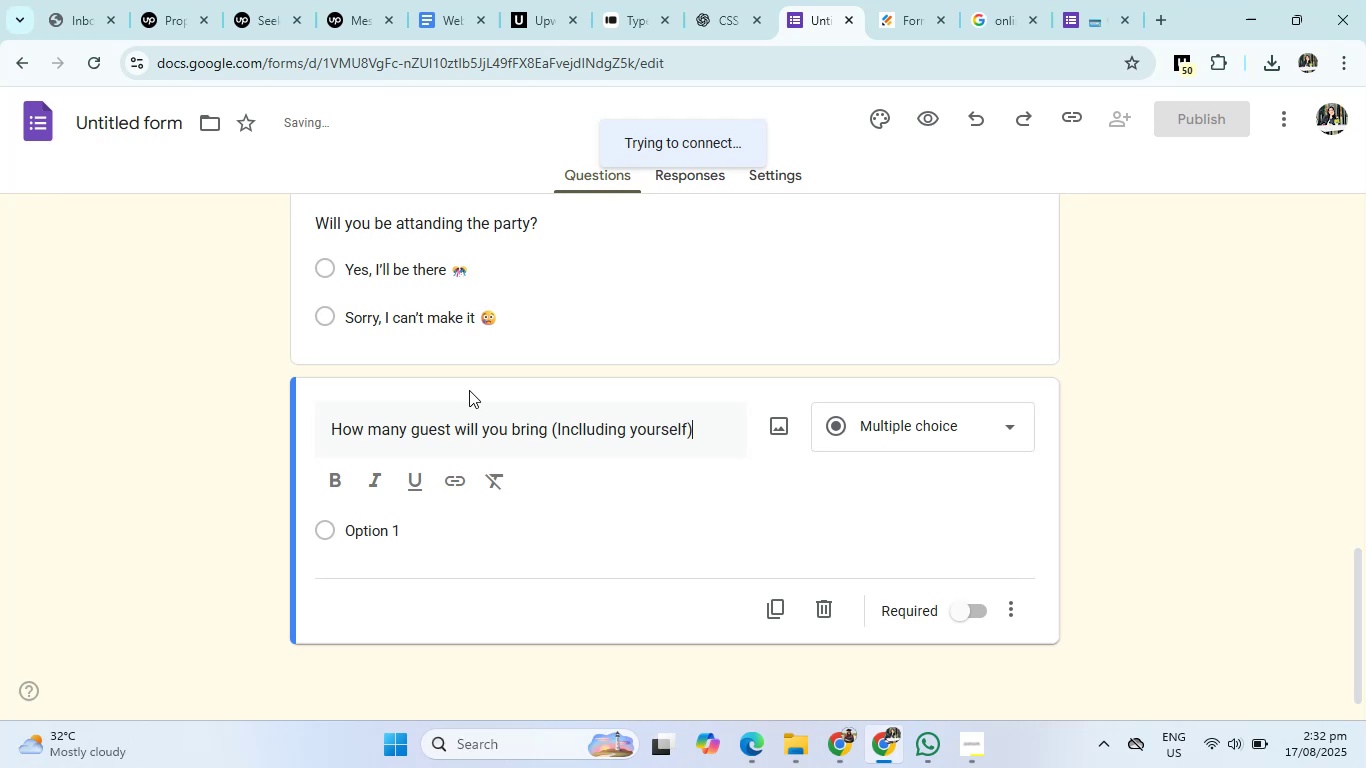 
left_click([583, 429])
 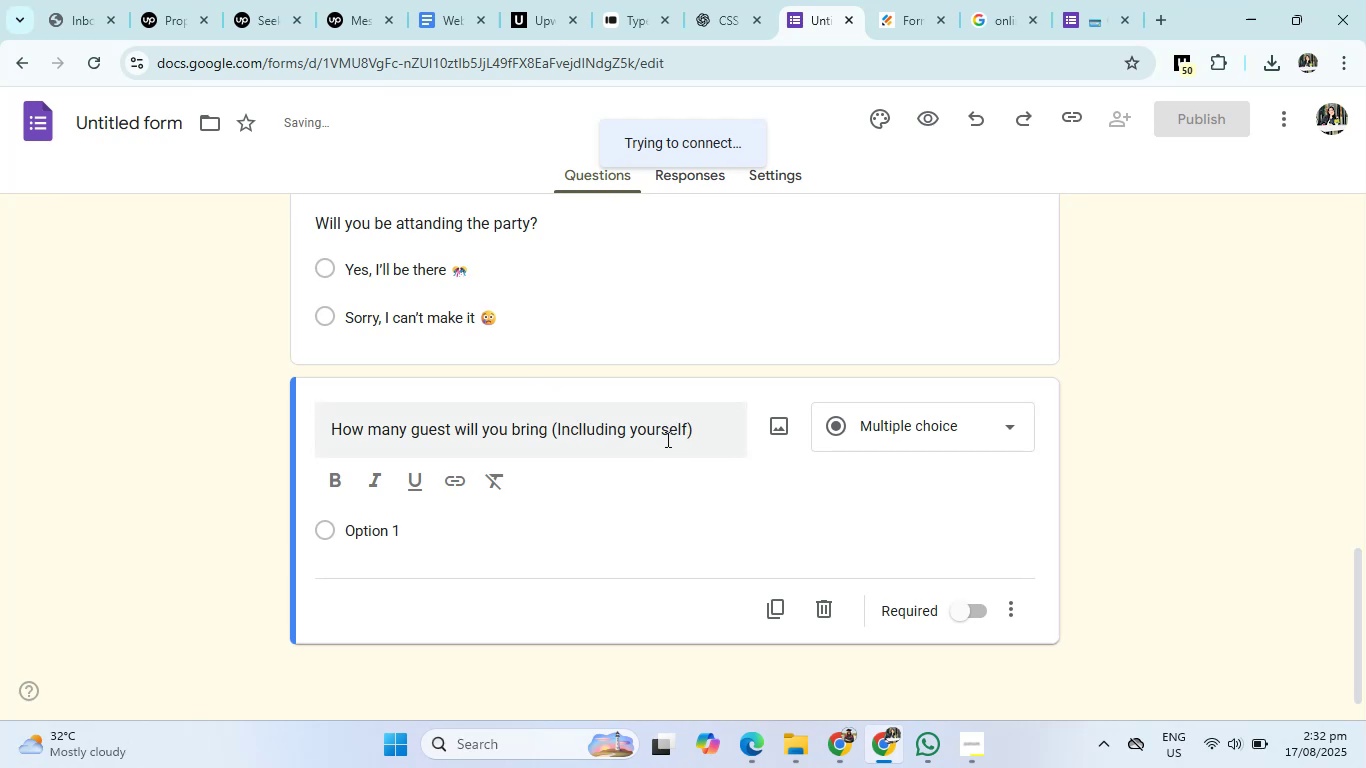 
key(Backspace)
 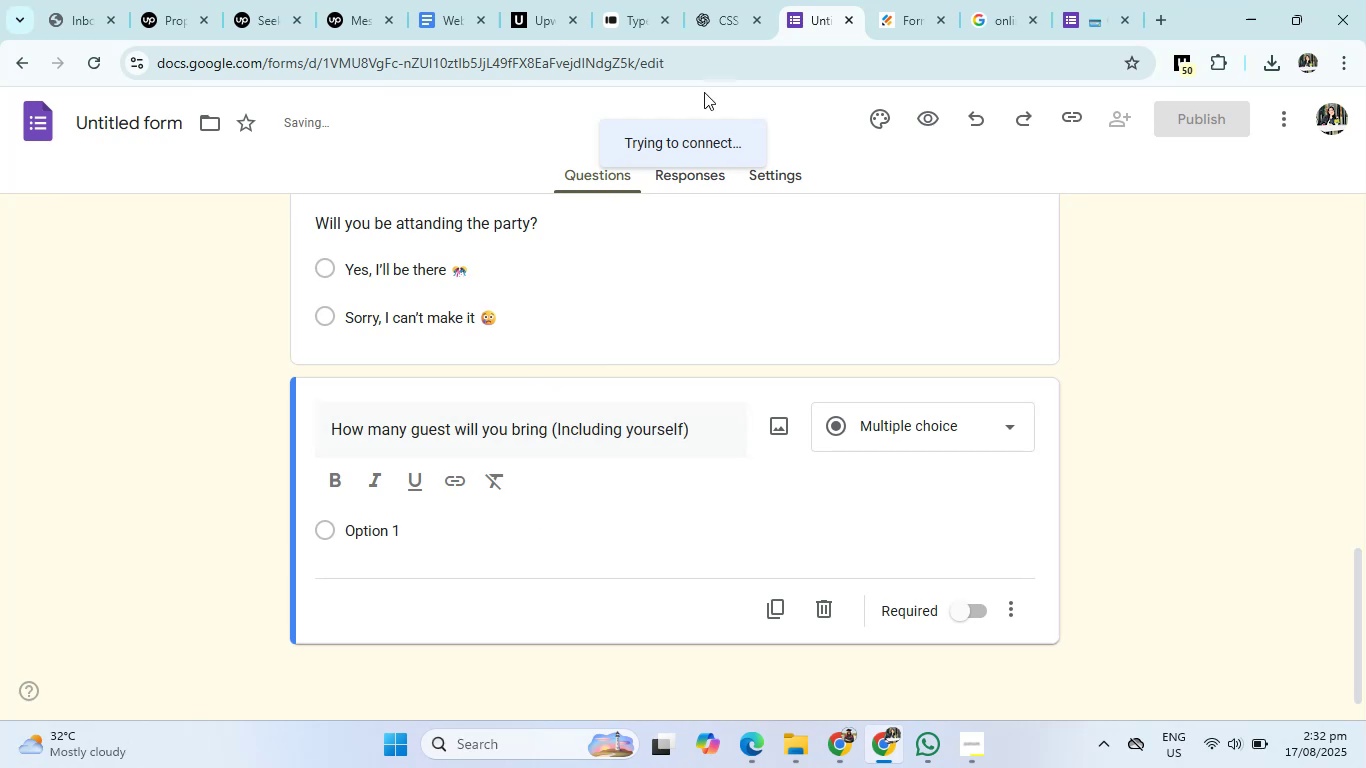 
left_click([738, 0])
 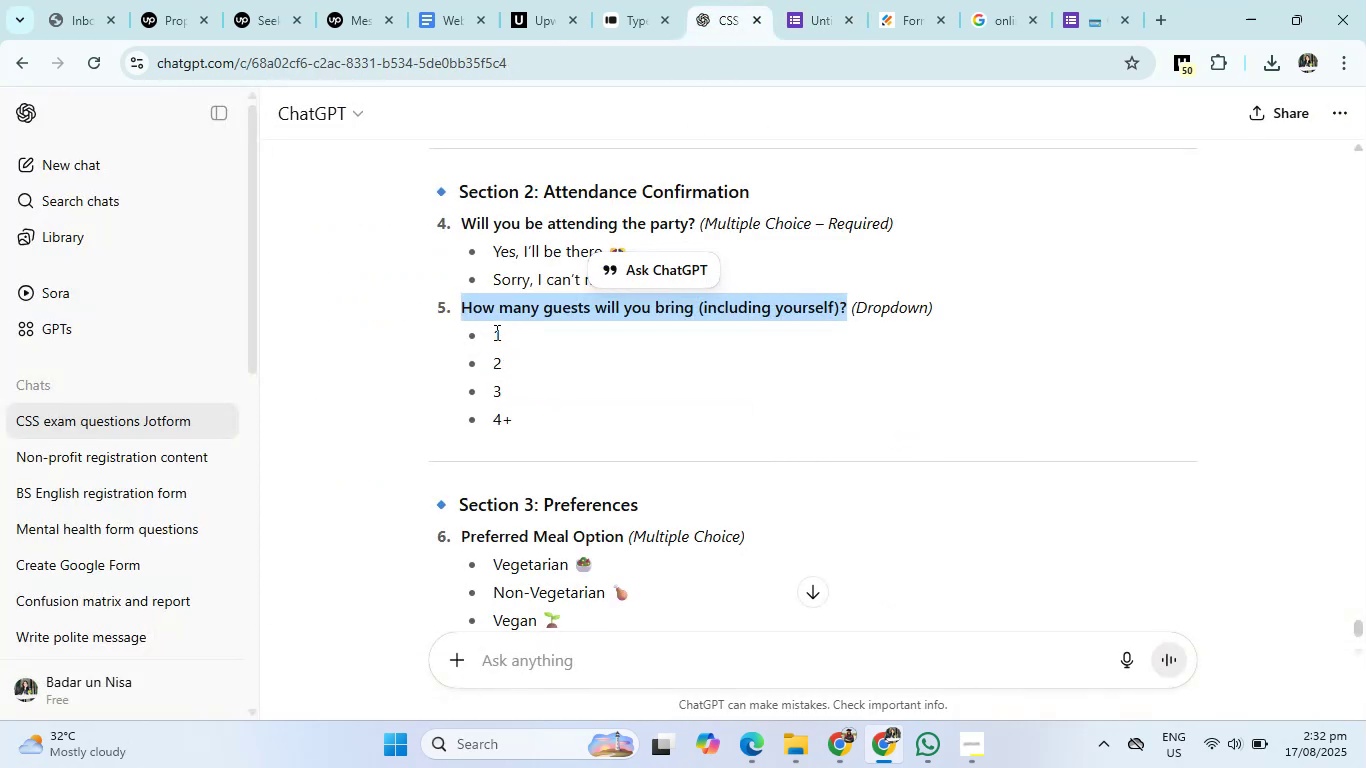 
left_click_drag(start_coordinate=[495, 332], to_coordinate=[516, 416])
 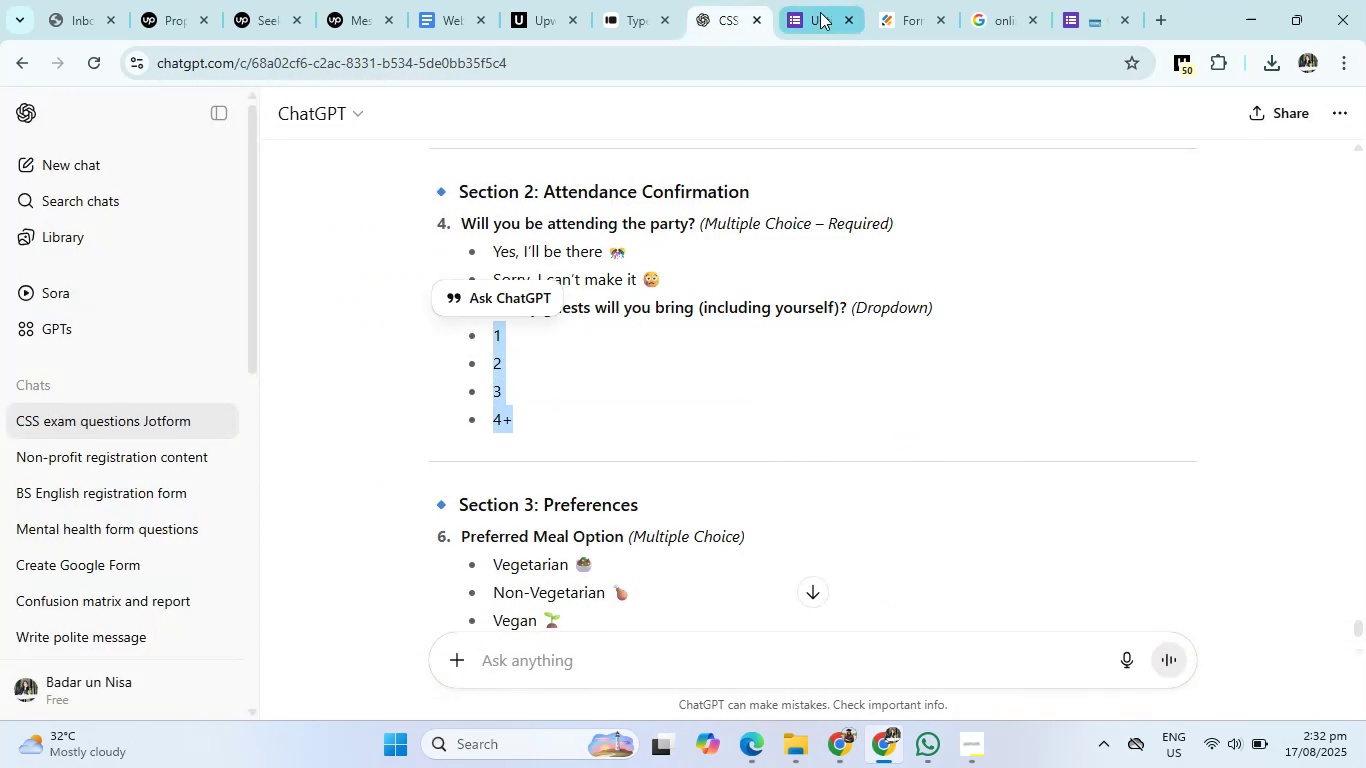 
left_click([820, 12])
 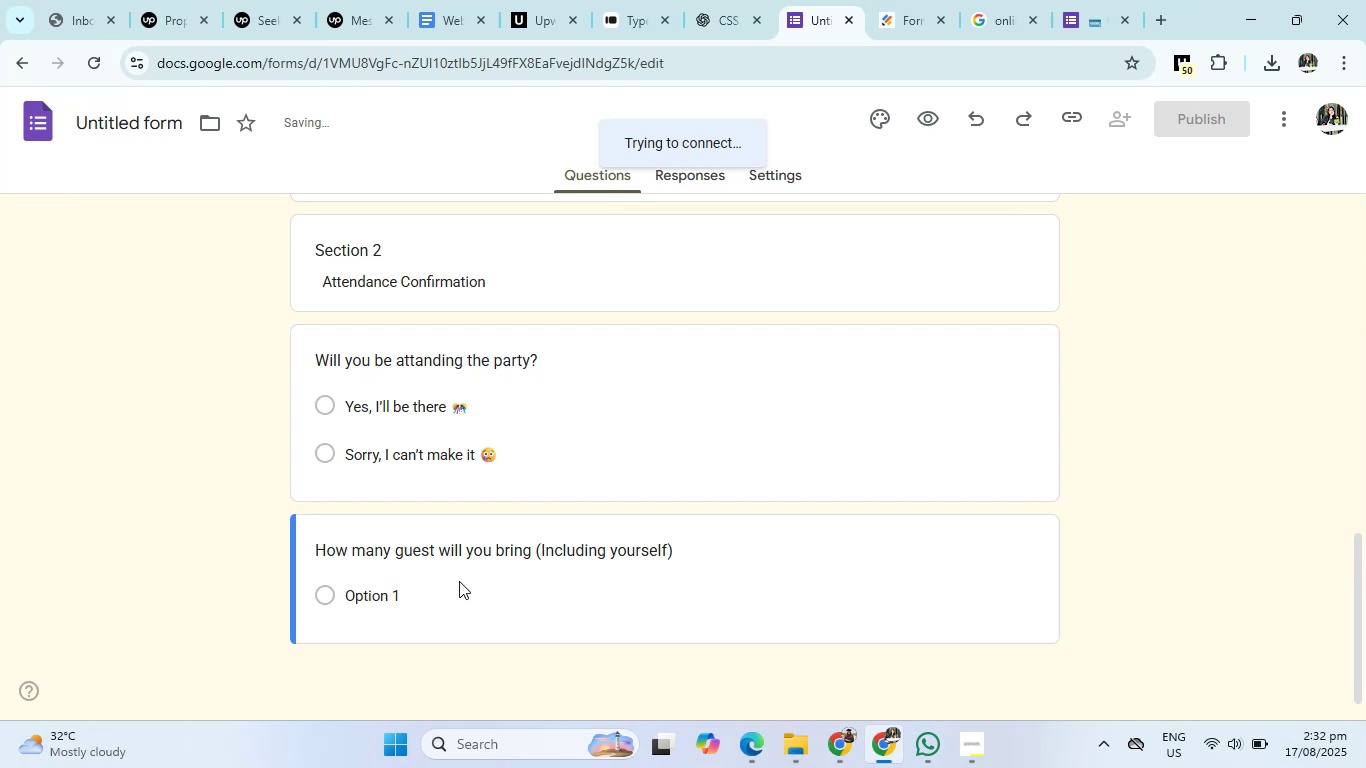 
double_click([592, 562])
 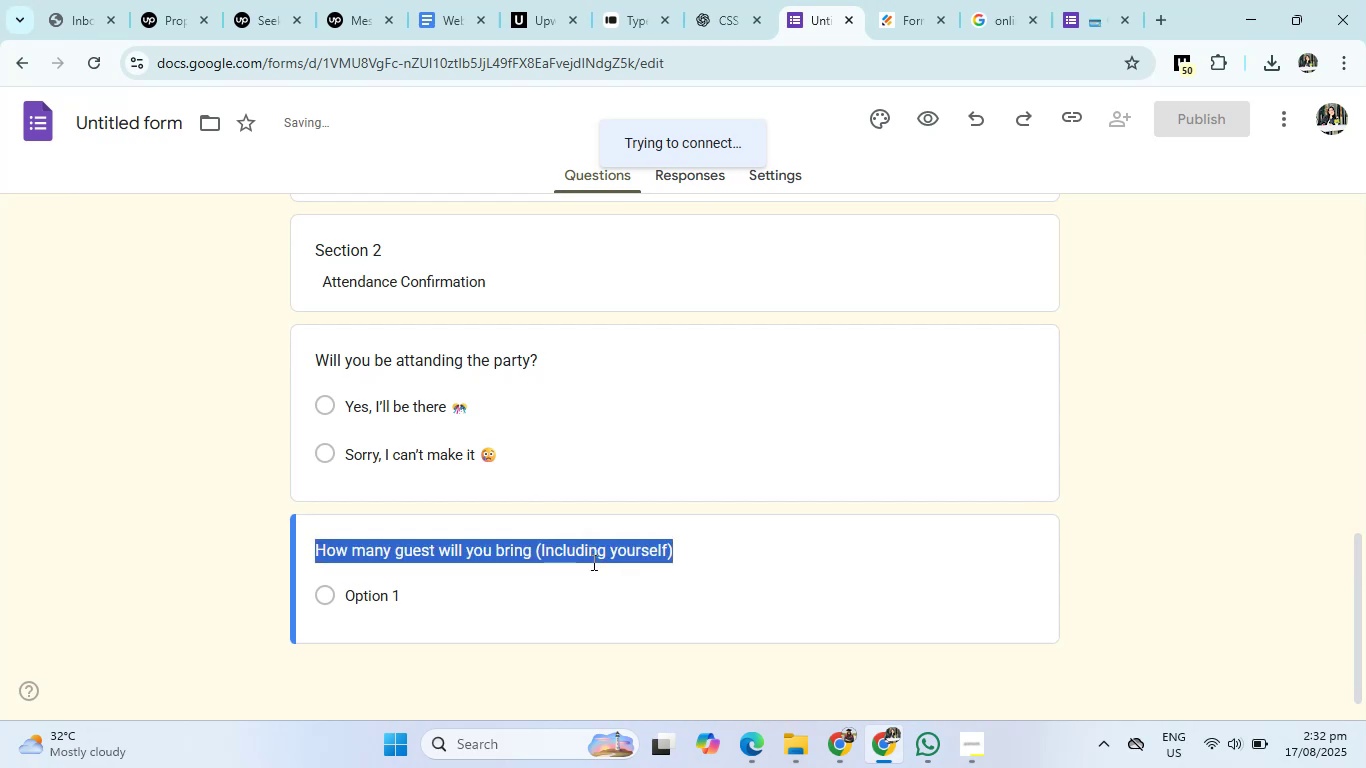 
triple_click([592, 562])
 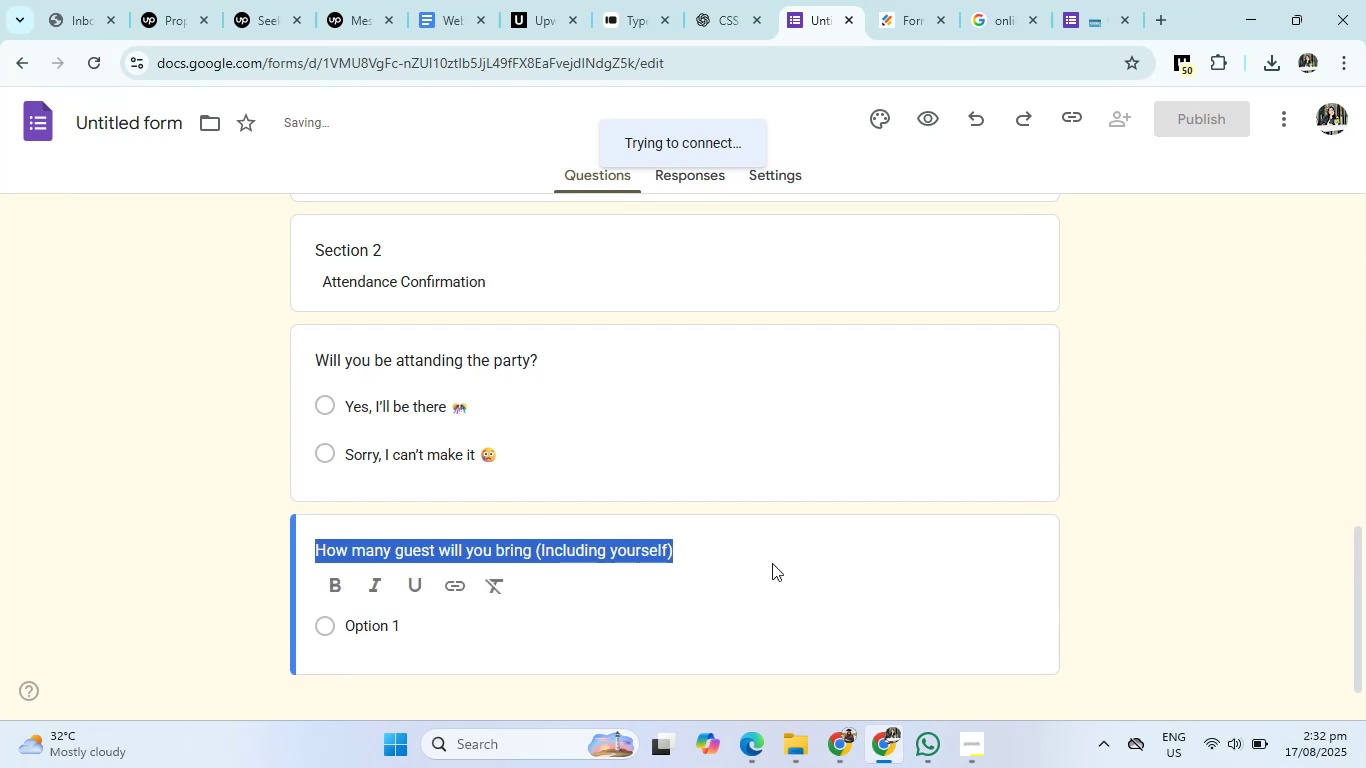 
triple_click([789, 563])
 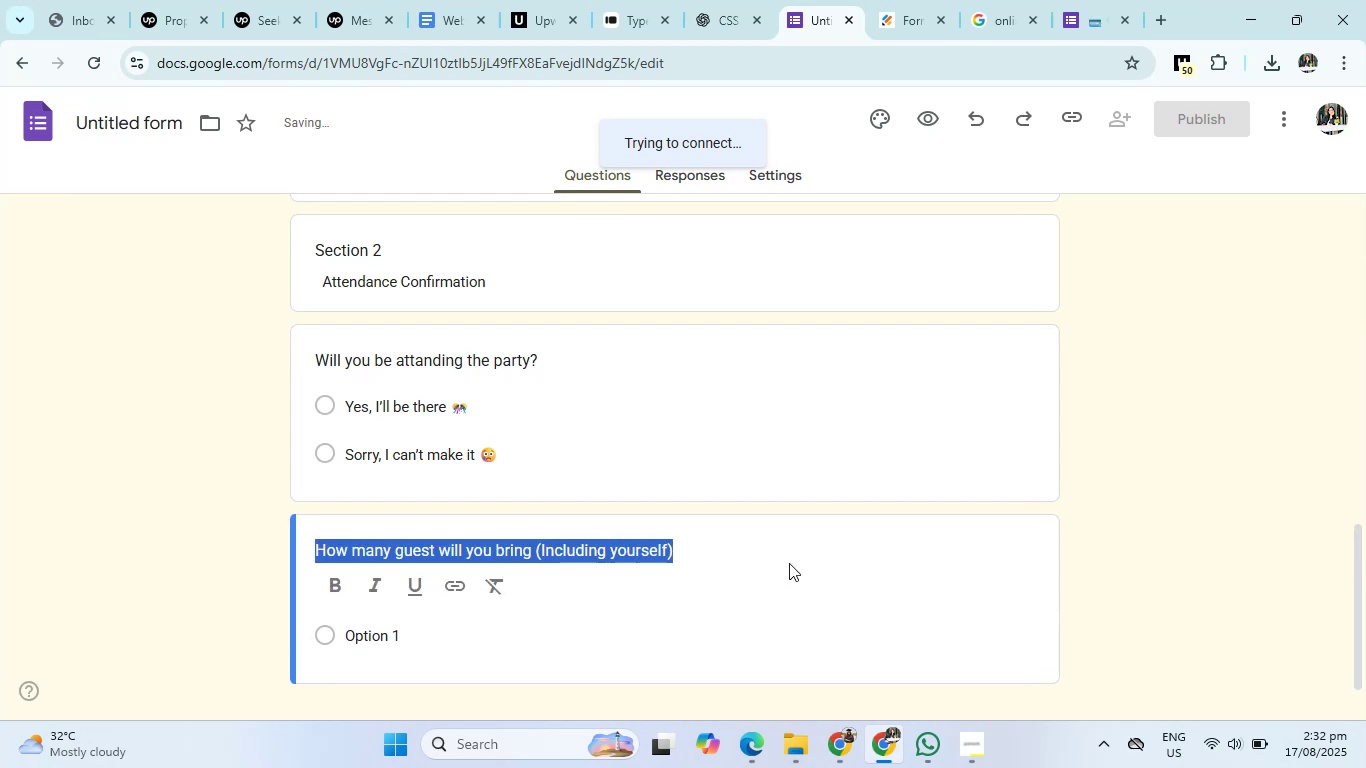 
triple_click([789, 563])
 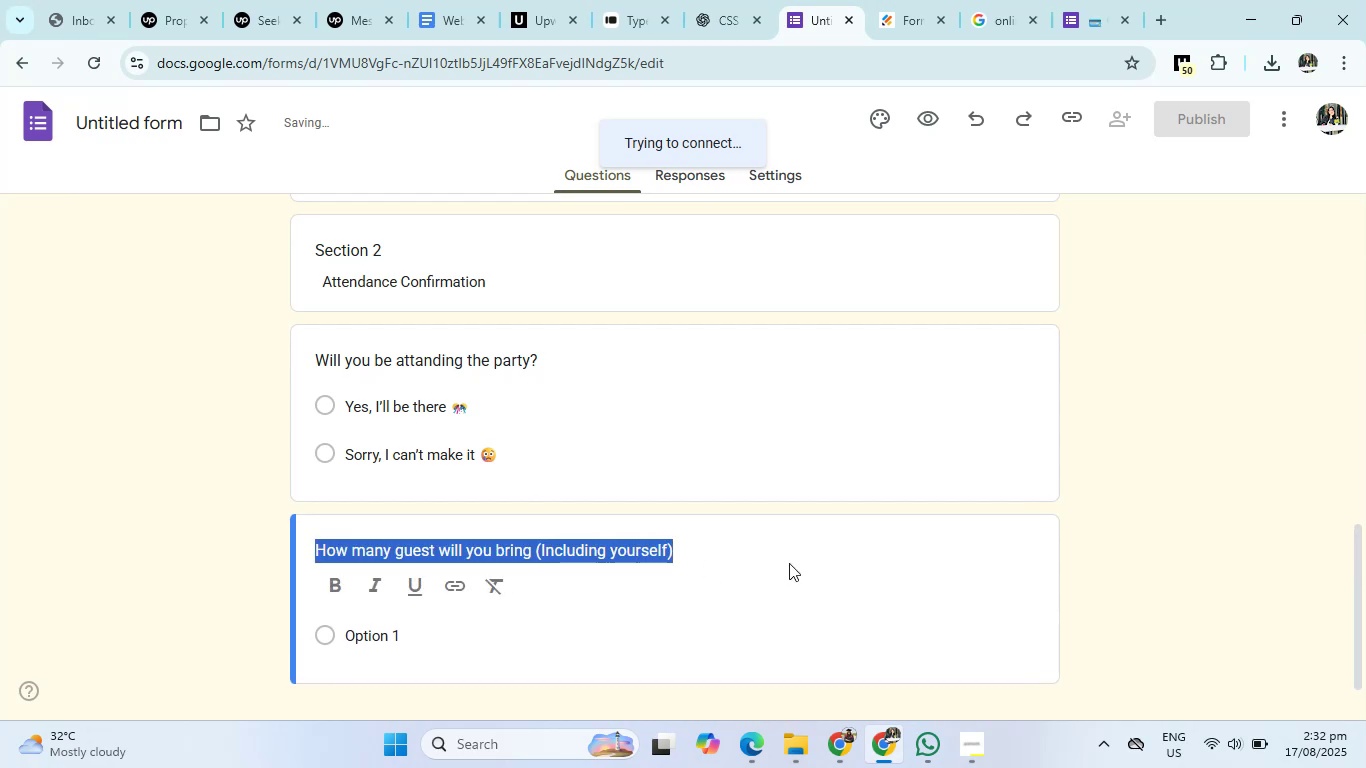 
triple_click([789, 563])
 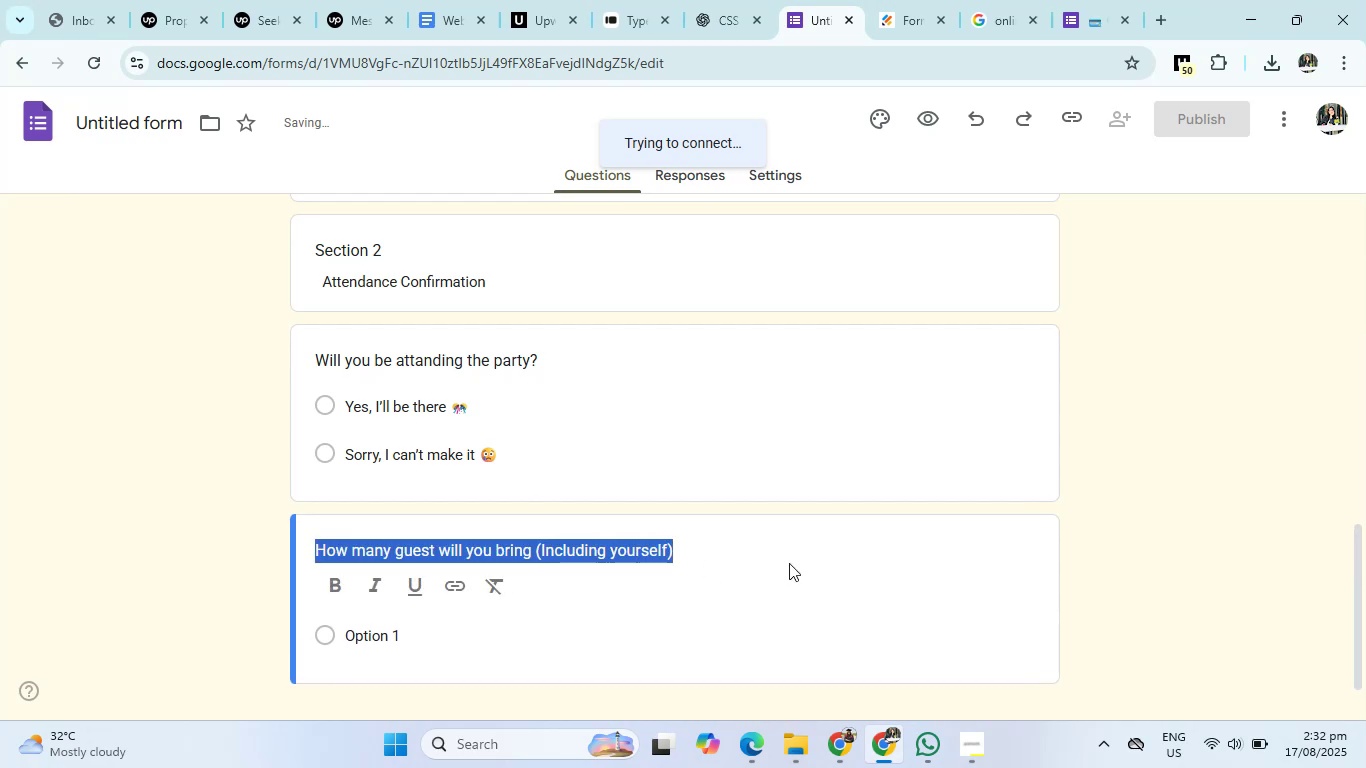 
triple_click([789, 563])
 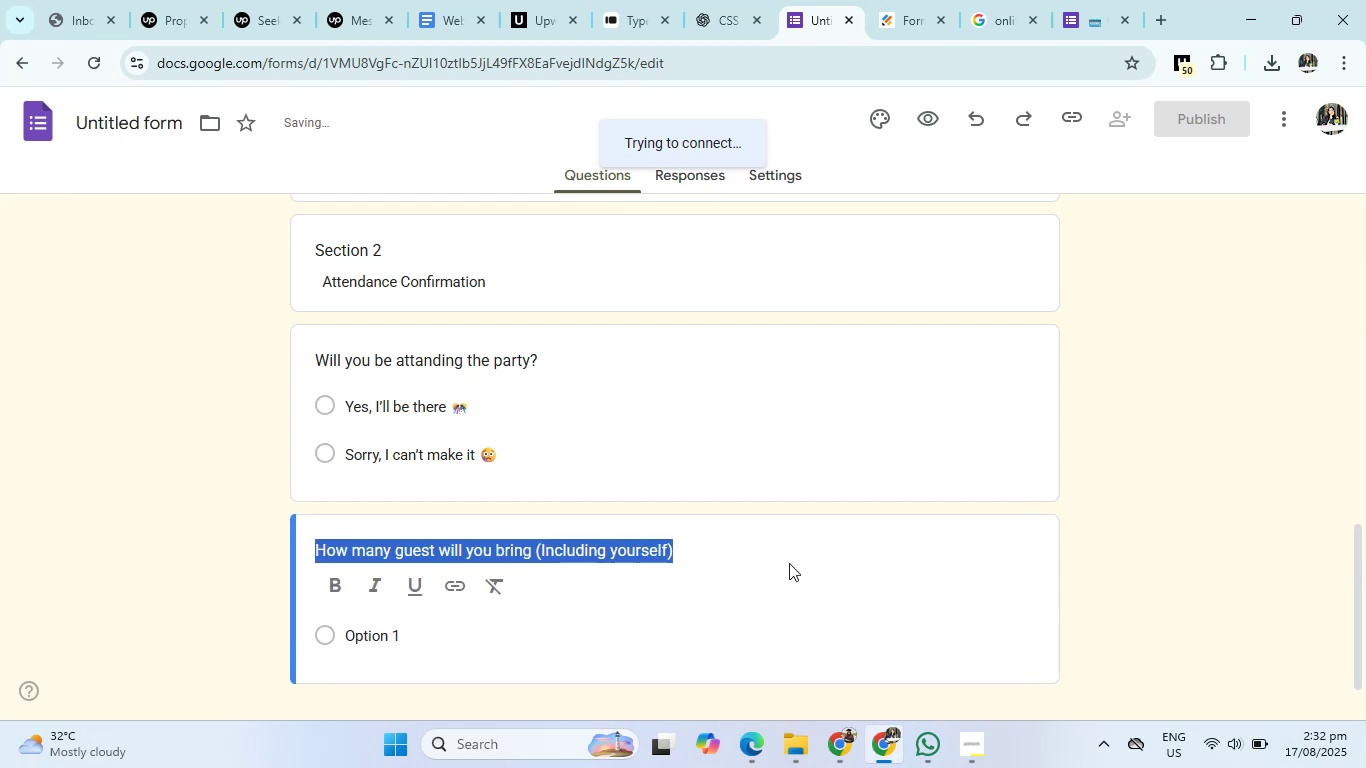 
triple_click([789, 563])
 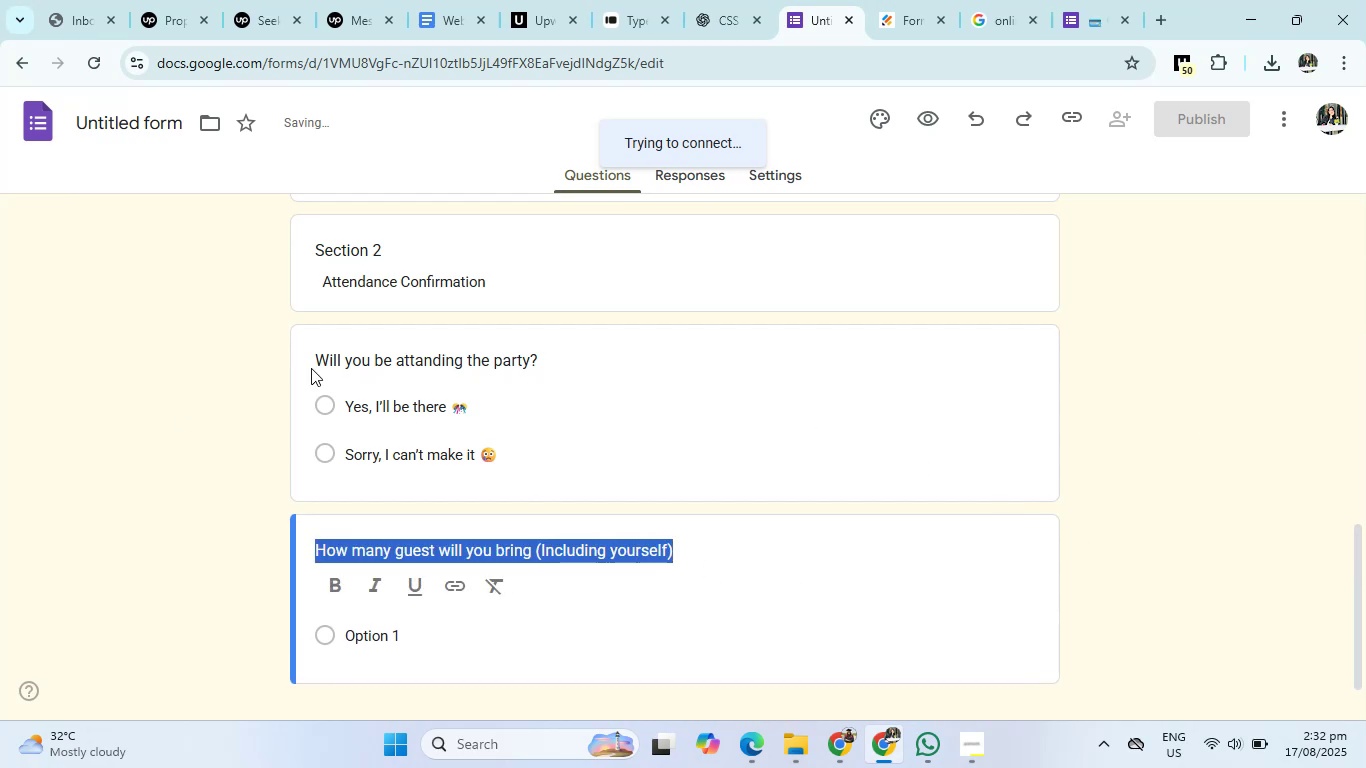 
scroll: coordinate [688, 461], scroll_direction: down, amount: 9.0
 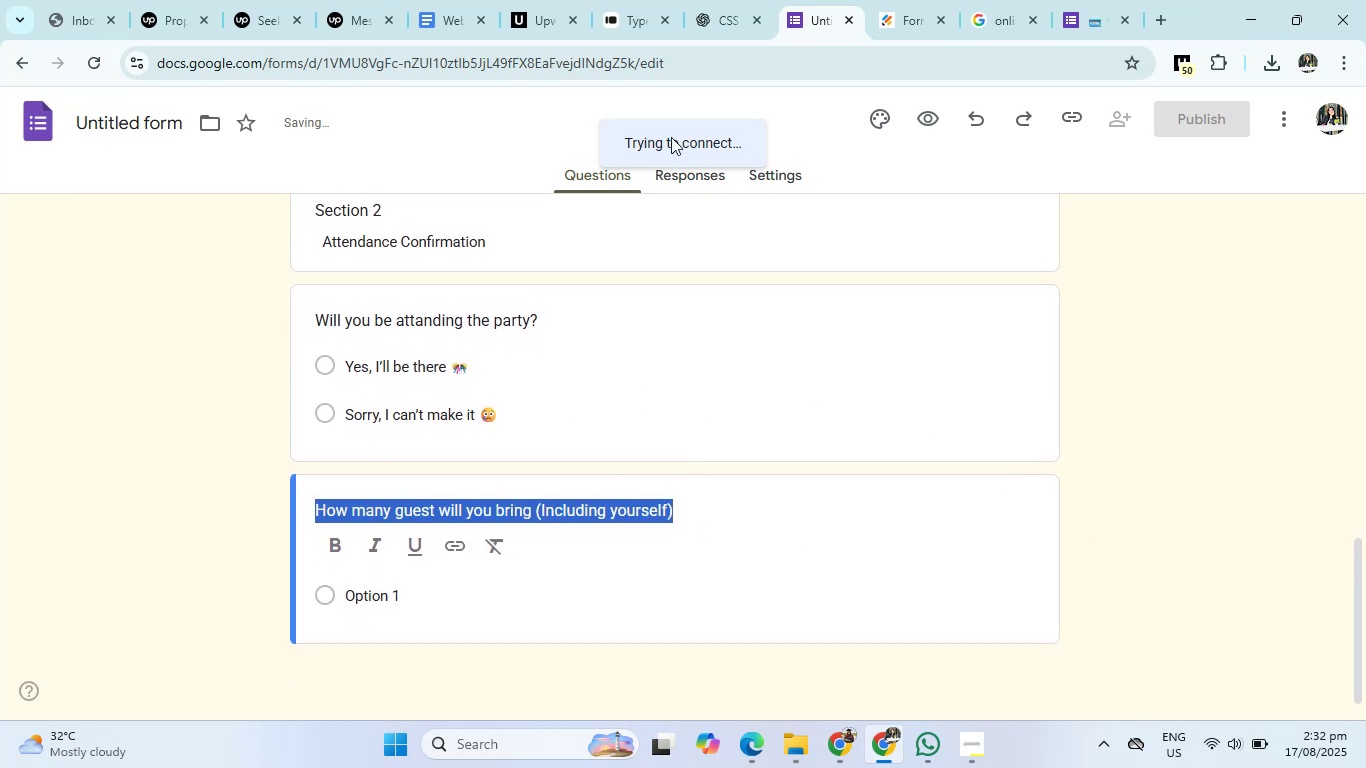 
left_click([702, 6])
 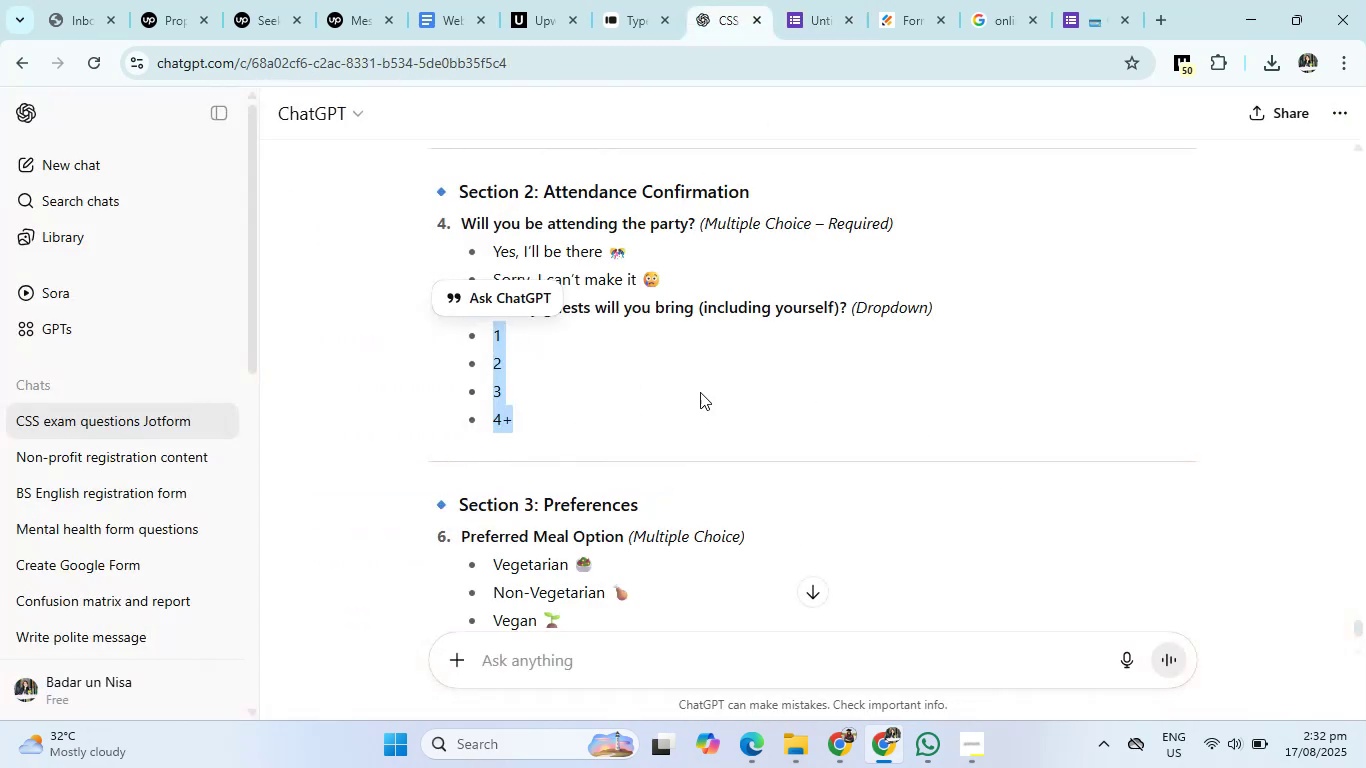 
scroll: coordinate [702, 418], scroll_direction: down, amount: 2.0
 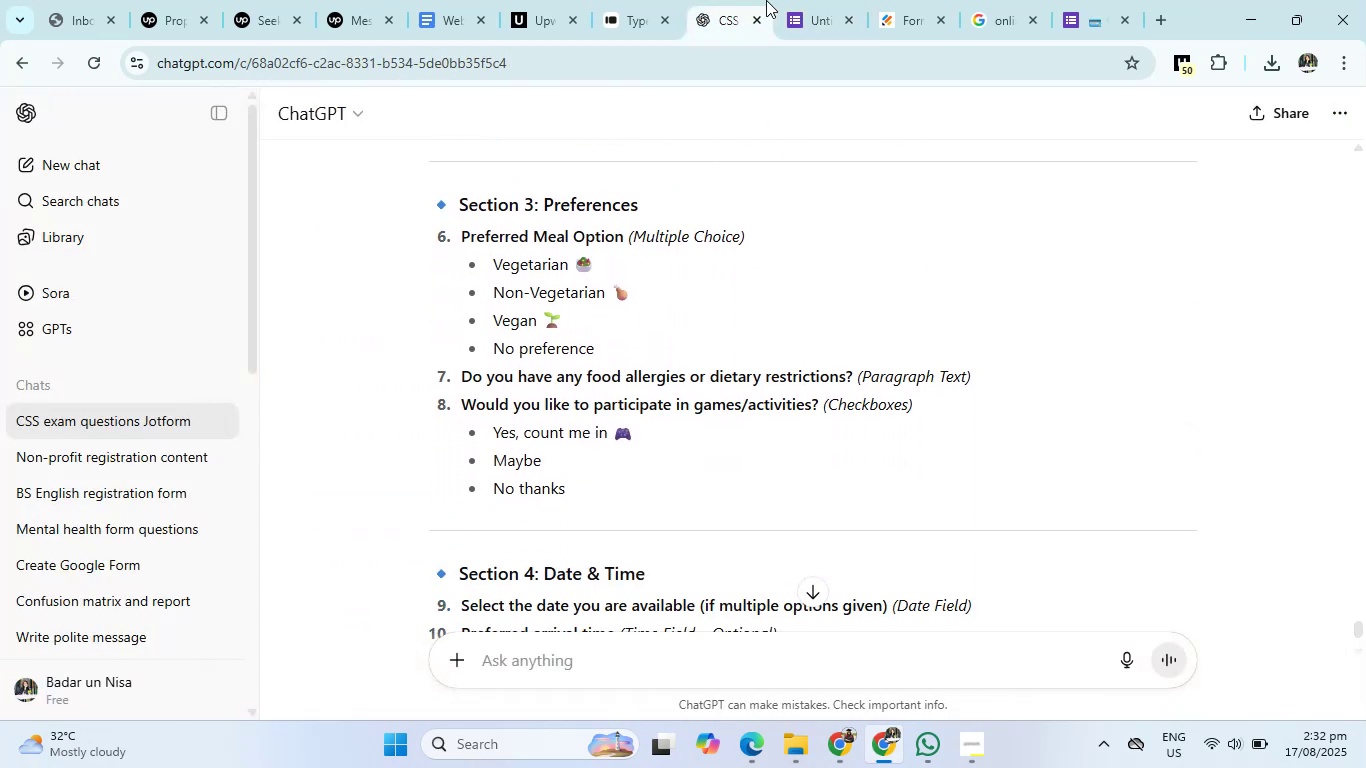 
left_click([811, 0])
 